 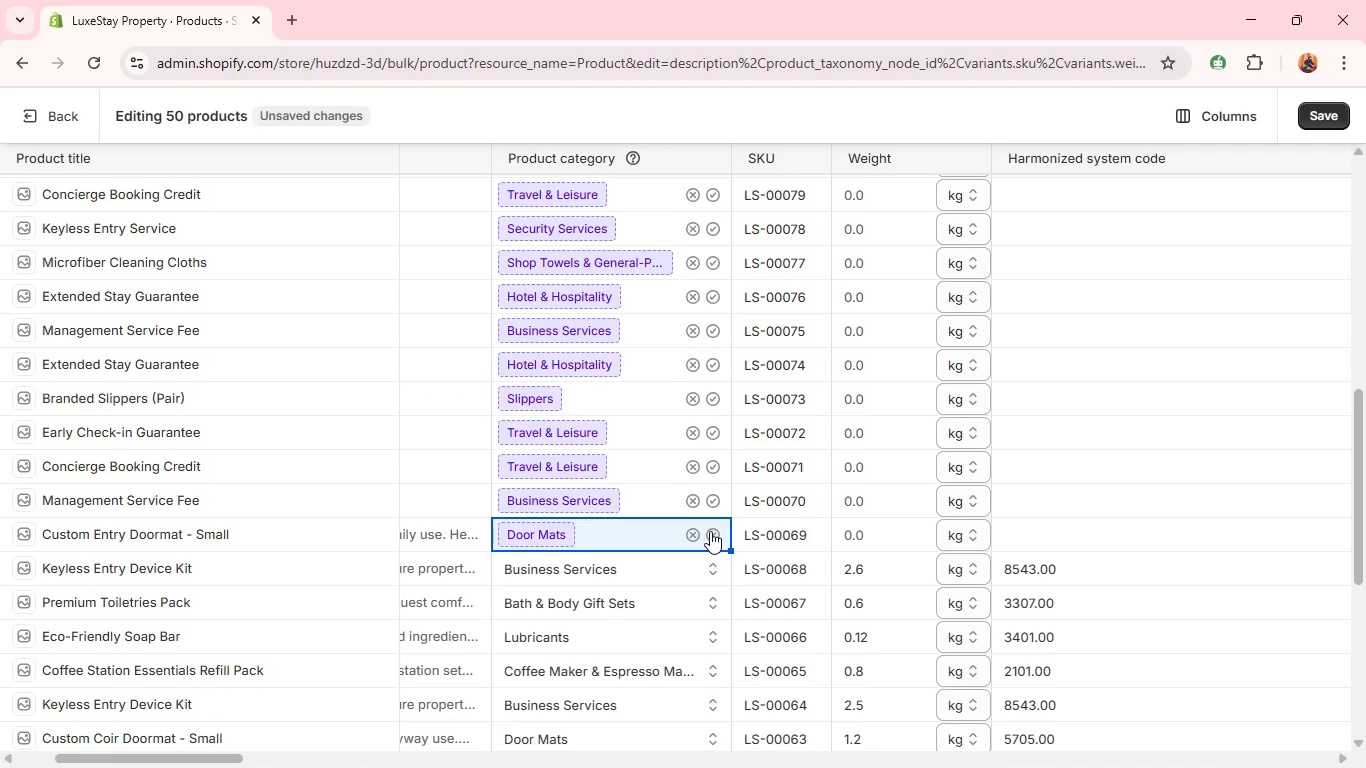 
double_click([895, 538])
 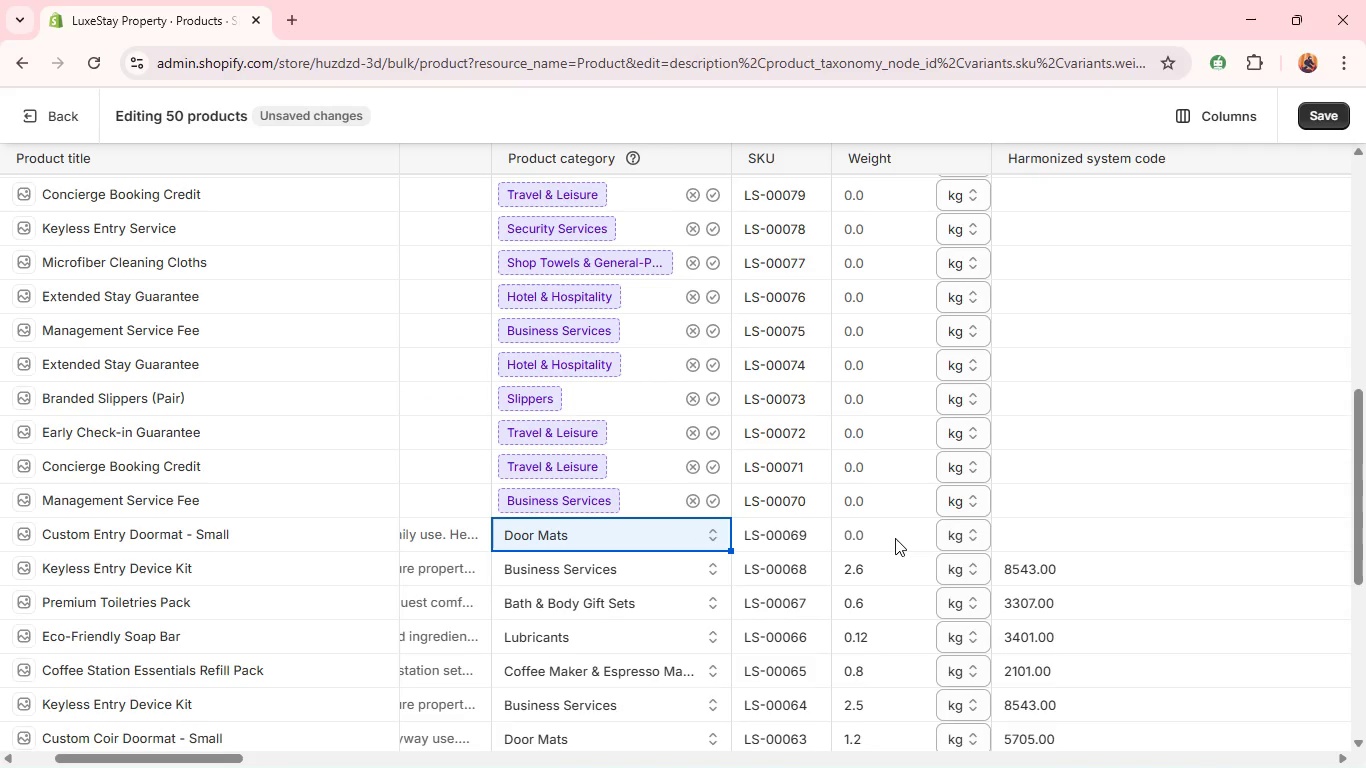 
triple_click([895, 538])
 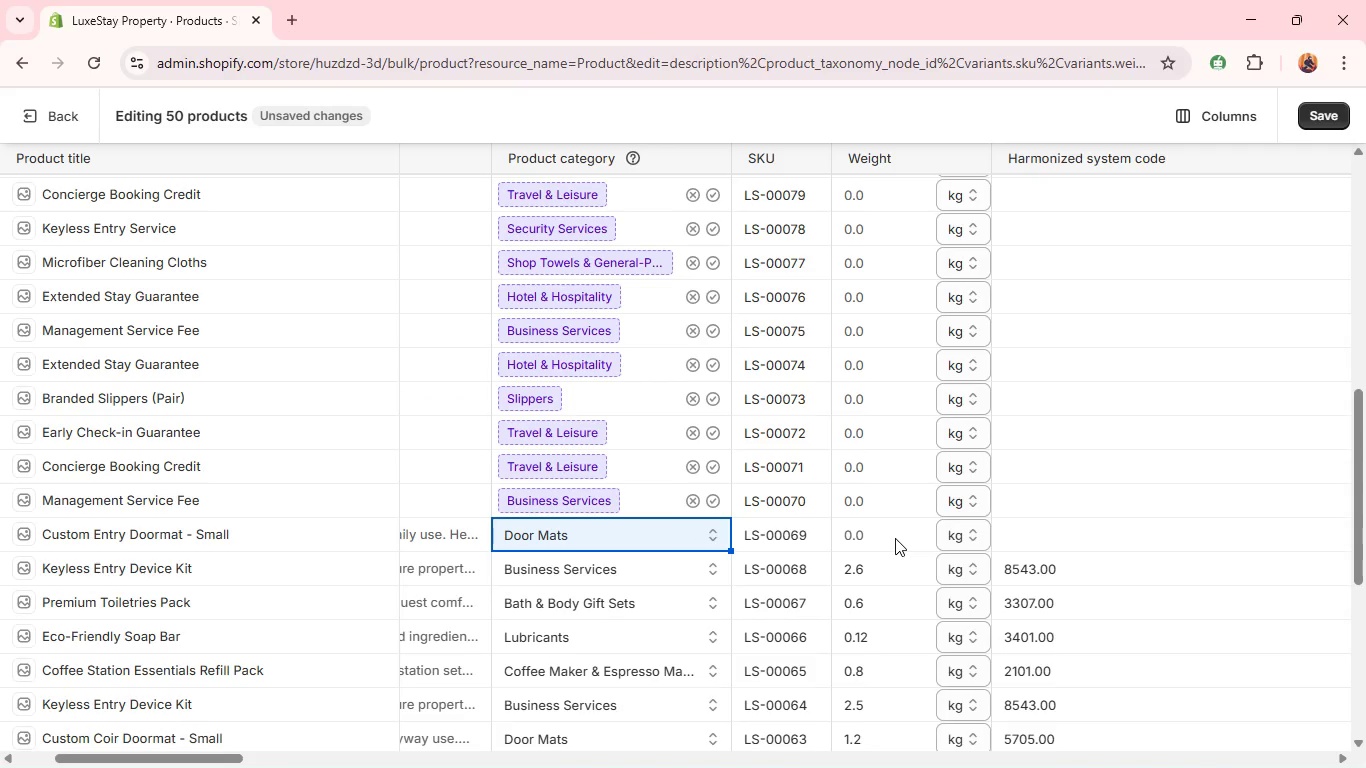 
triple_click([895, 538])
 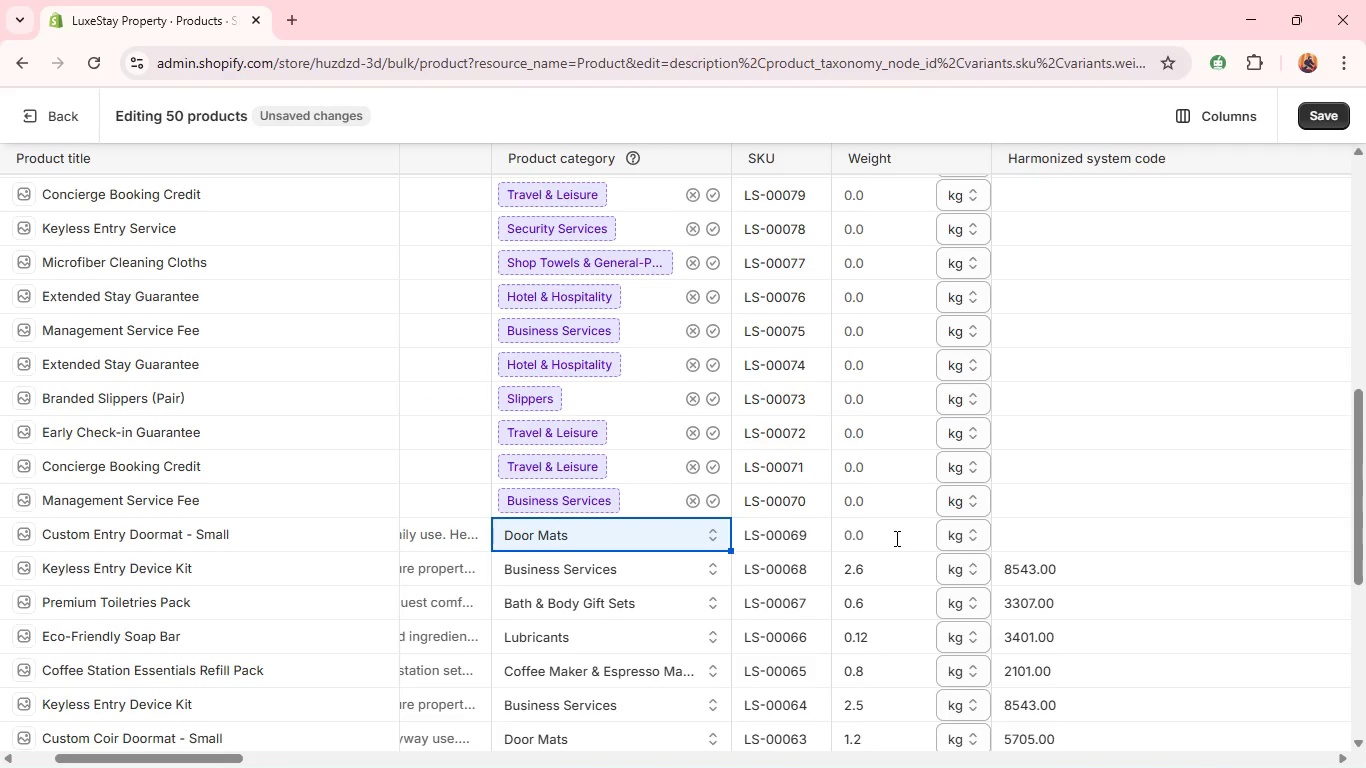 
key(1)
 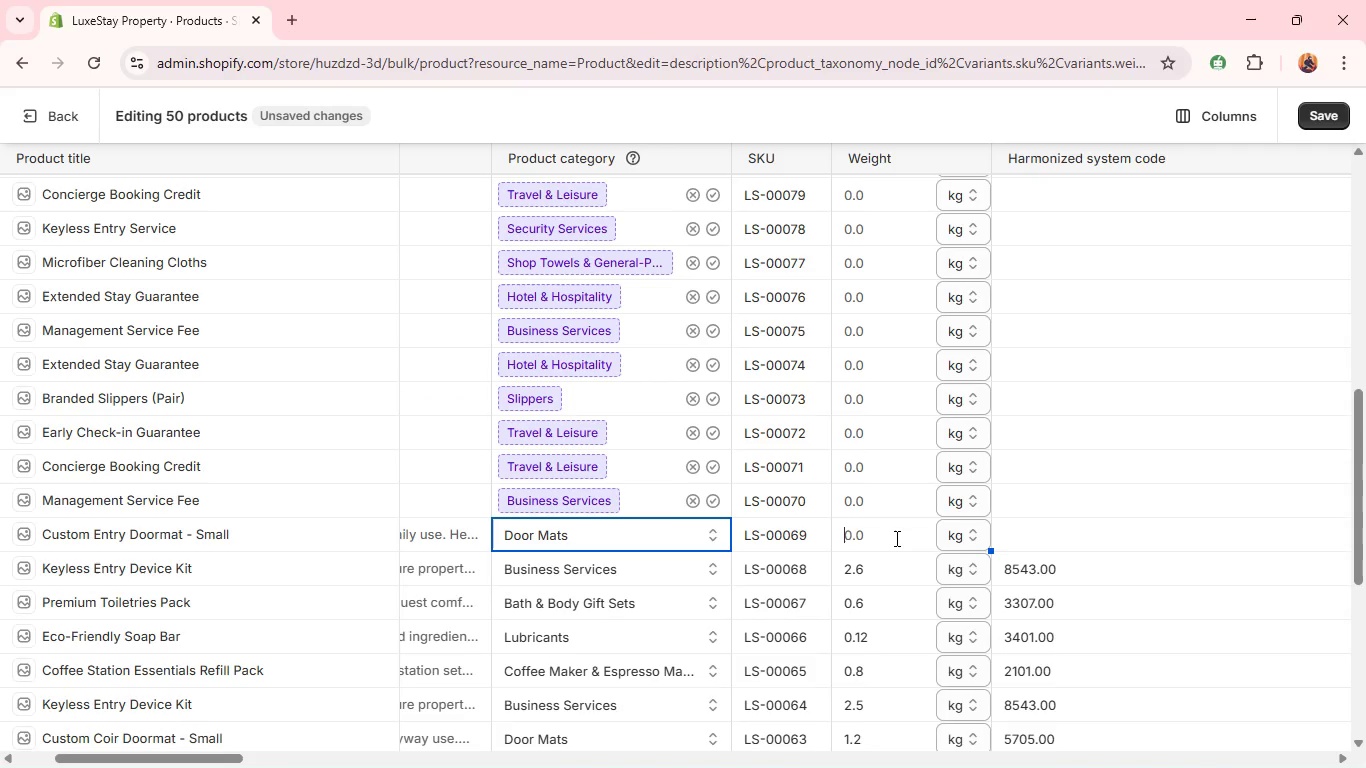 
key(Period)
 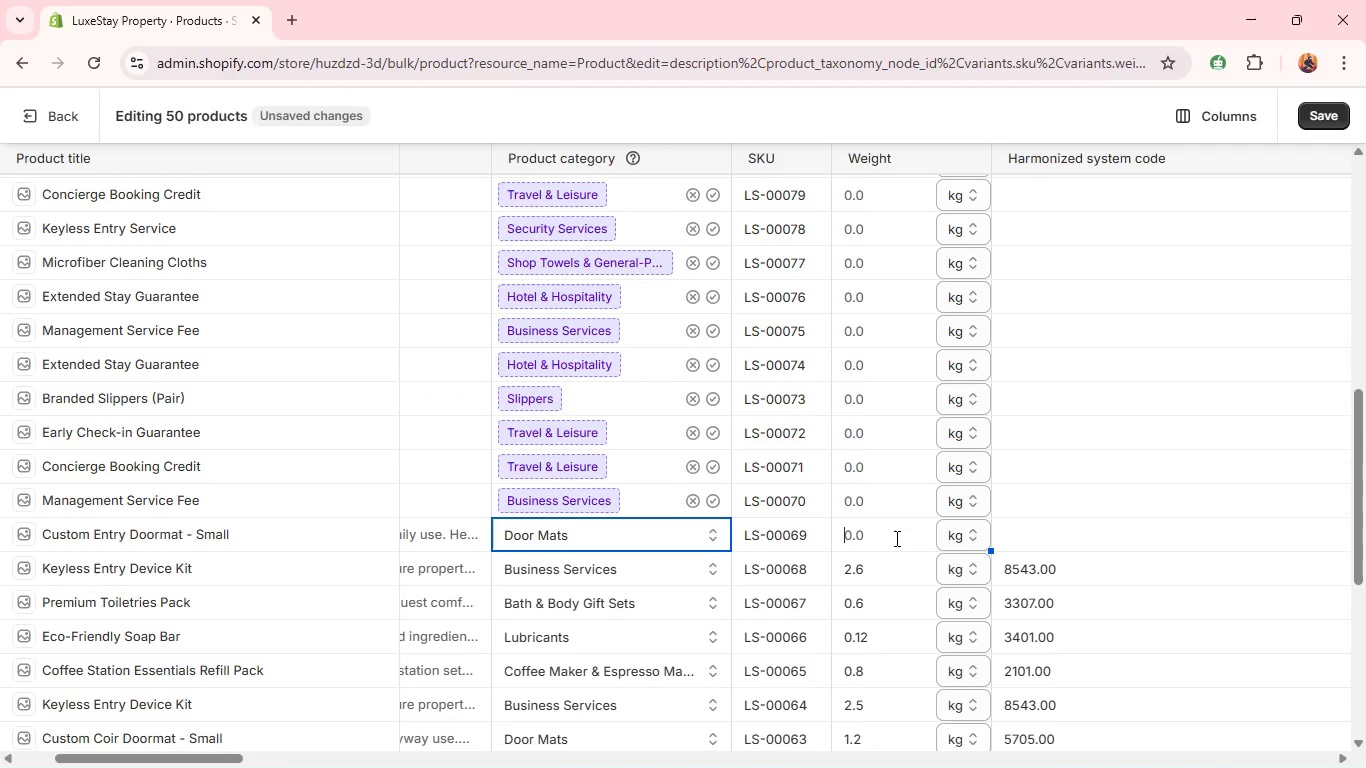 
key(0)
 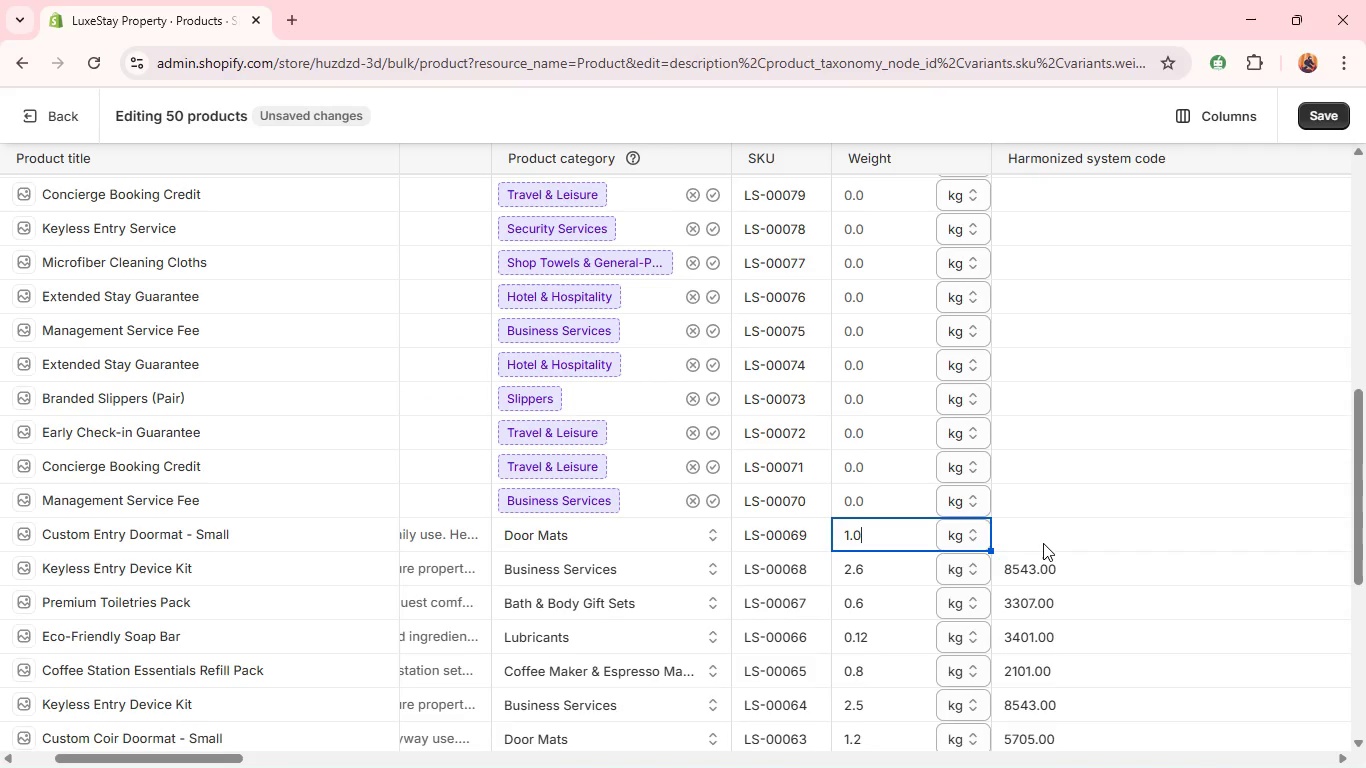 
left_click([1043, 543])
 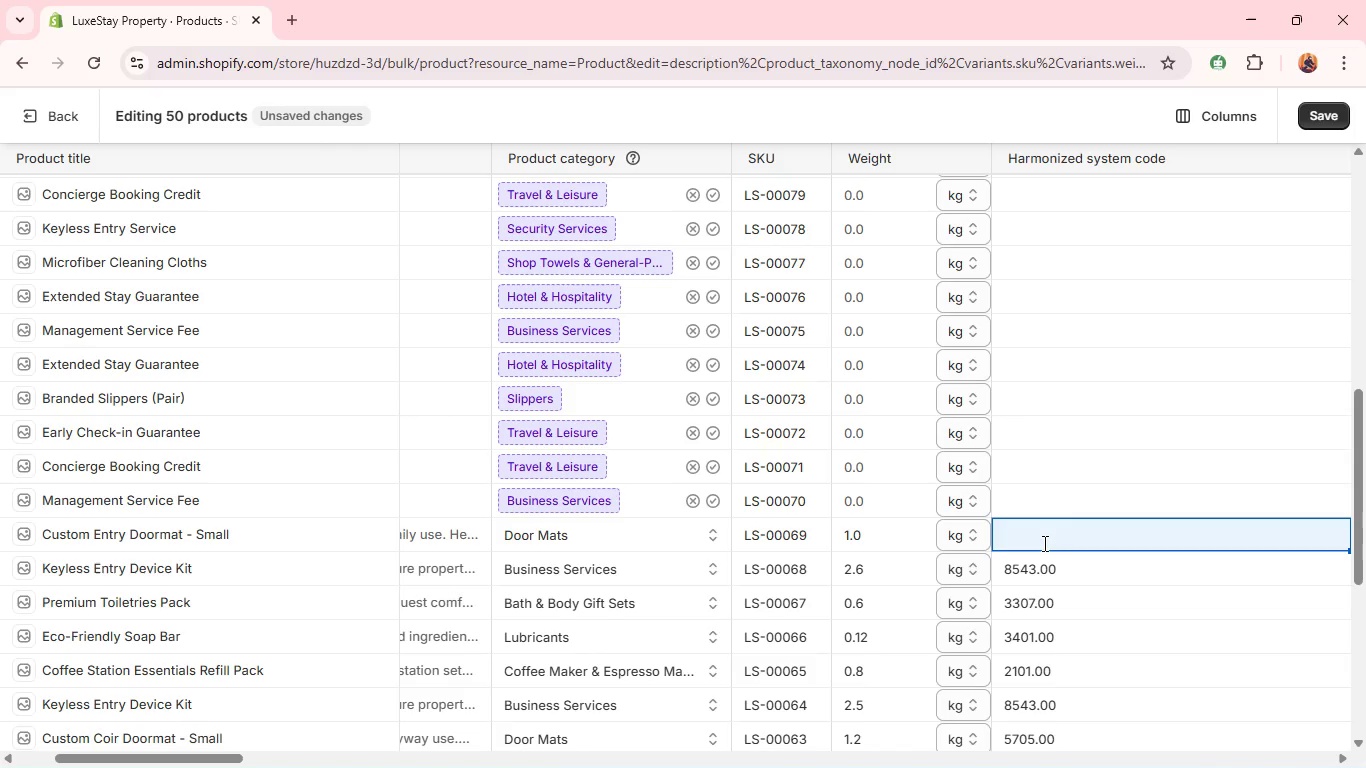 
type(5705.00)
 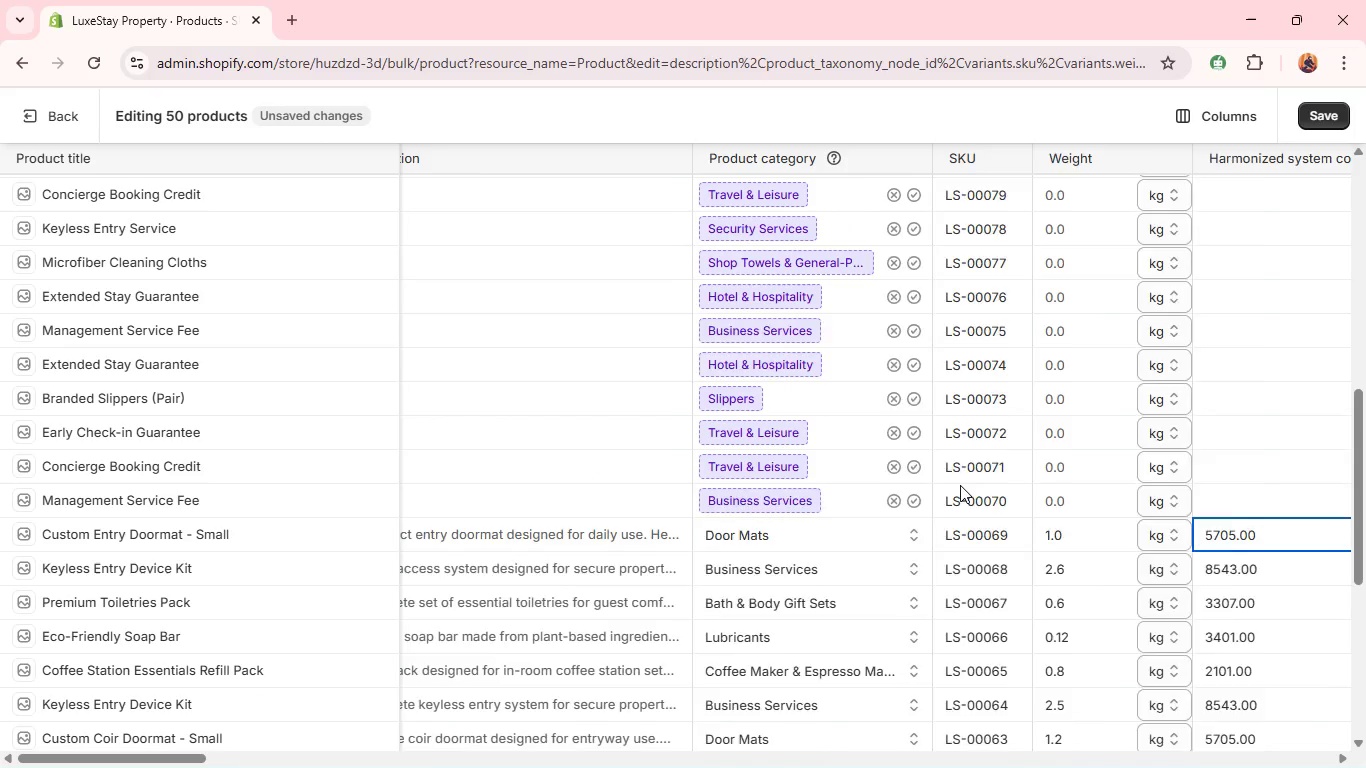 
wait(5.92)
 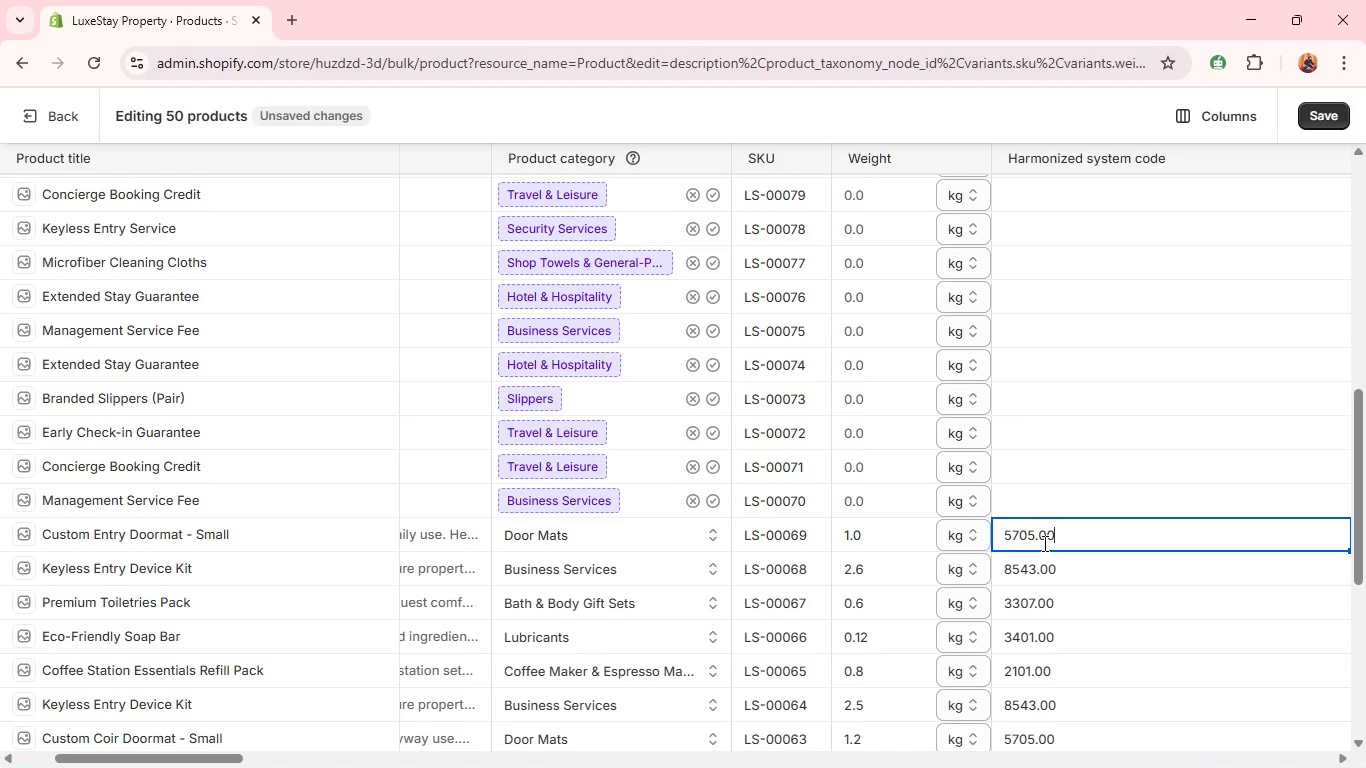 
left_click([1318, 114])
 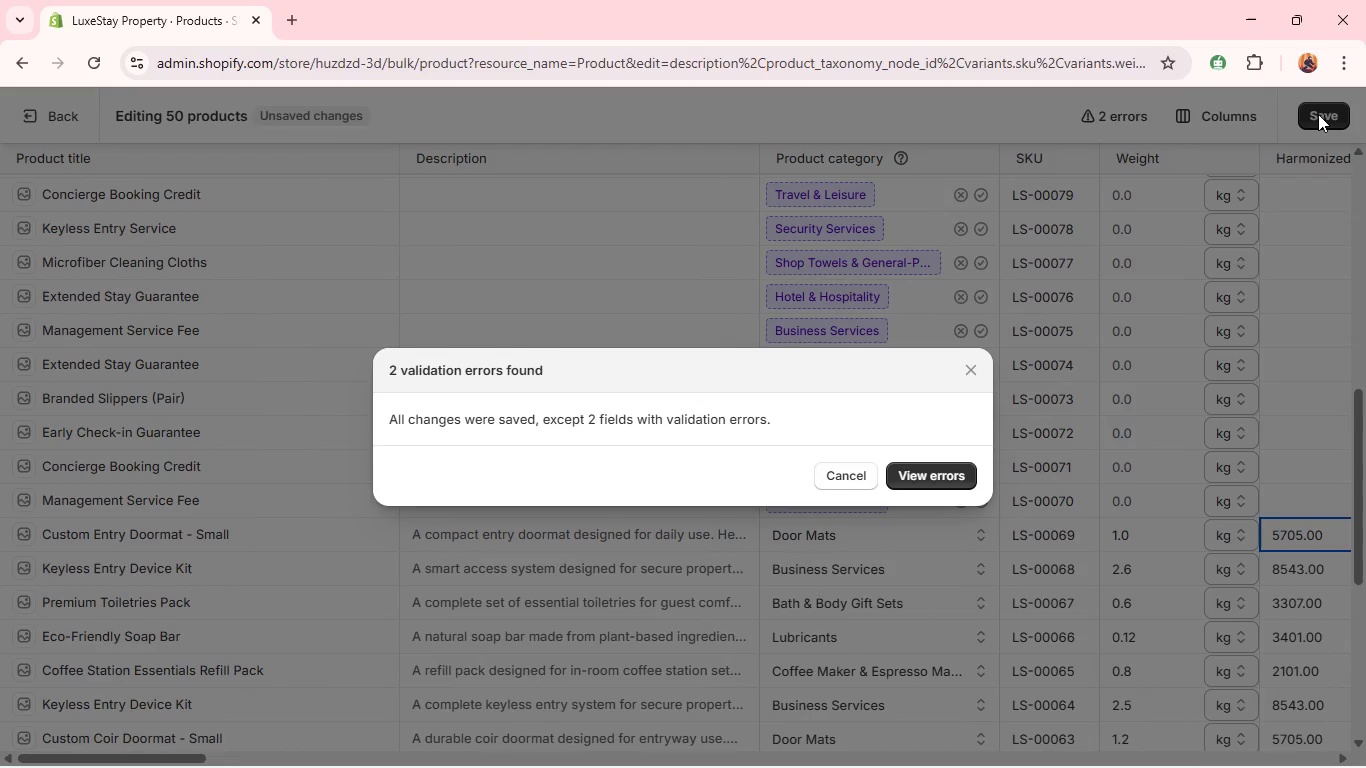 
wait(145.7)
 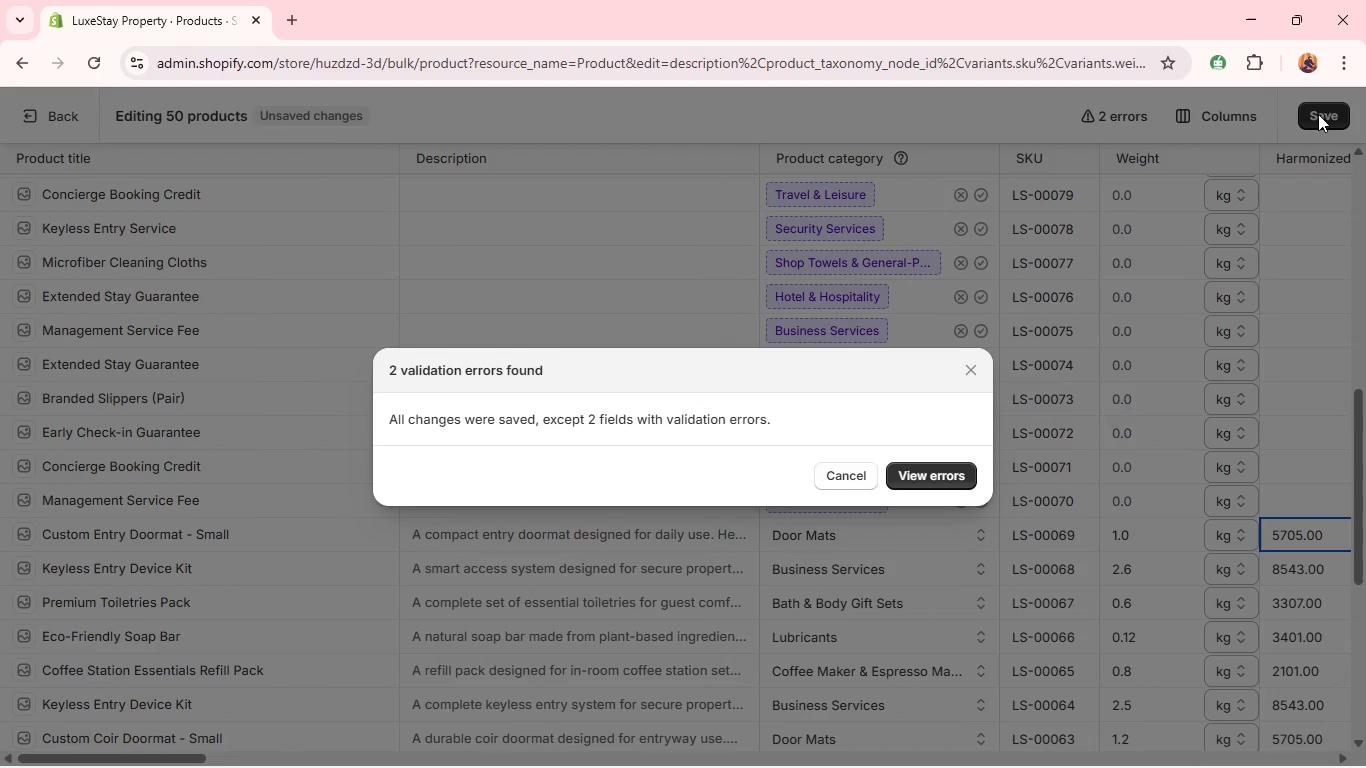 
left_click([935, 470])
 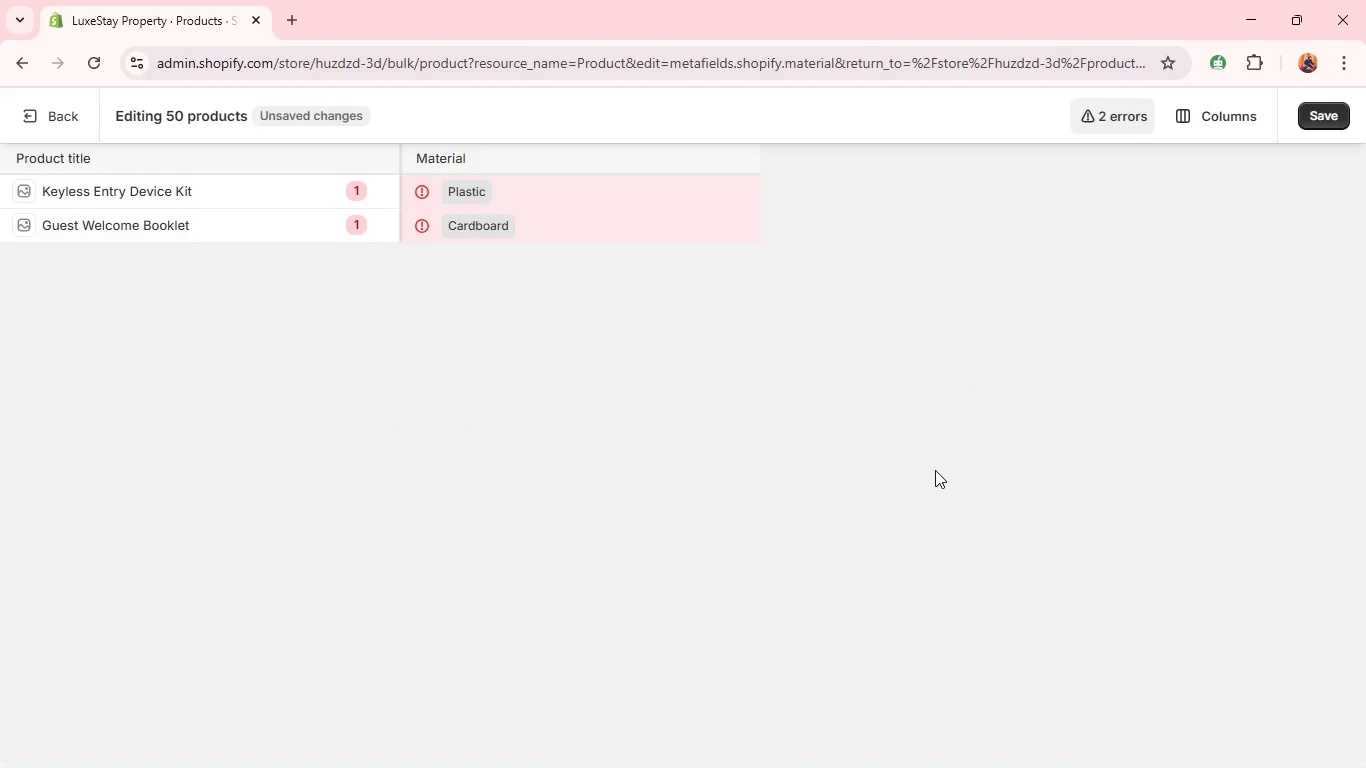 
wait(9.89)
 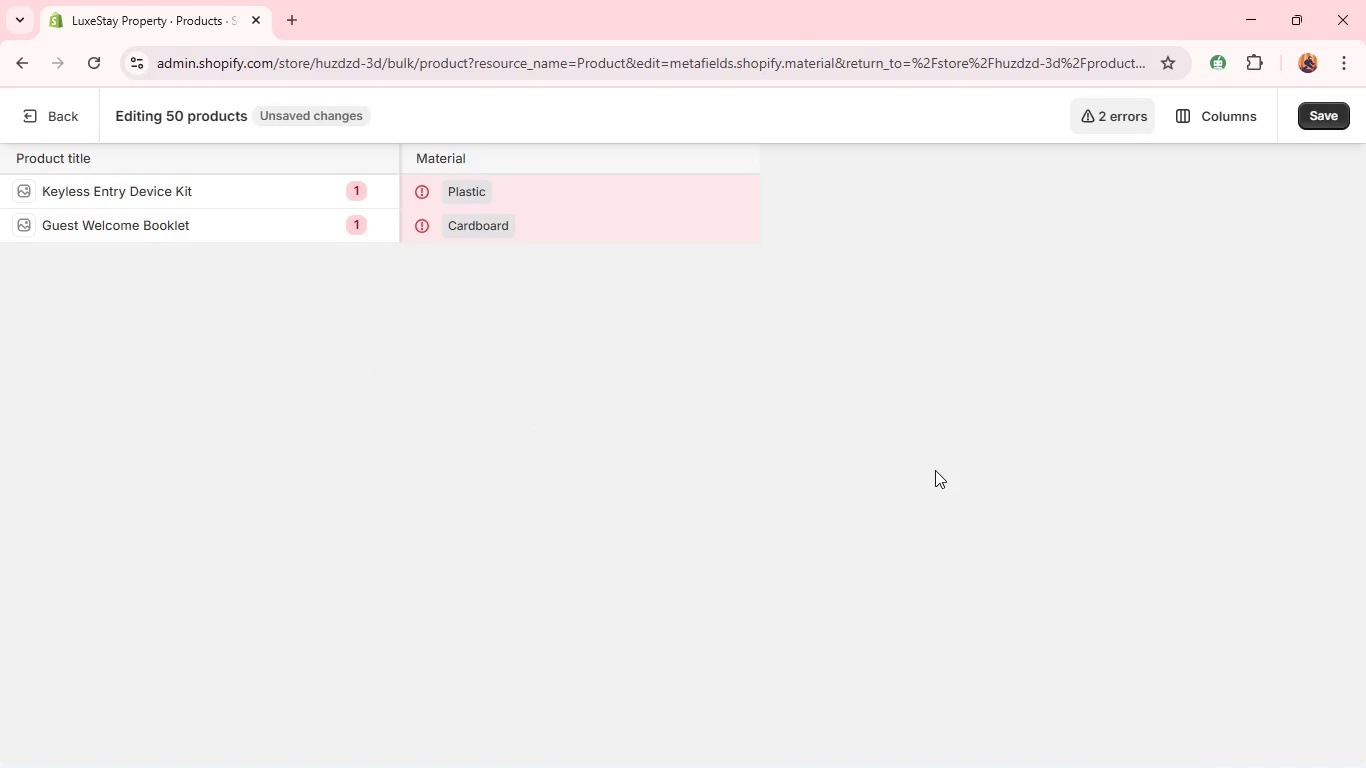 
left_click([419, 192])
 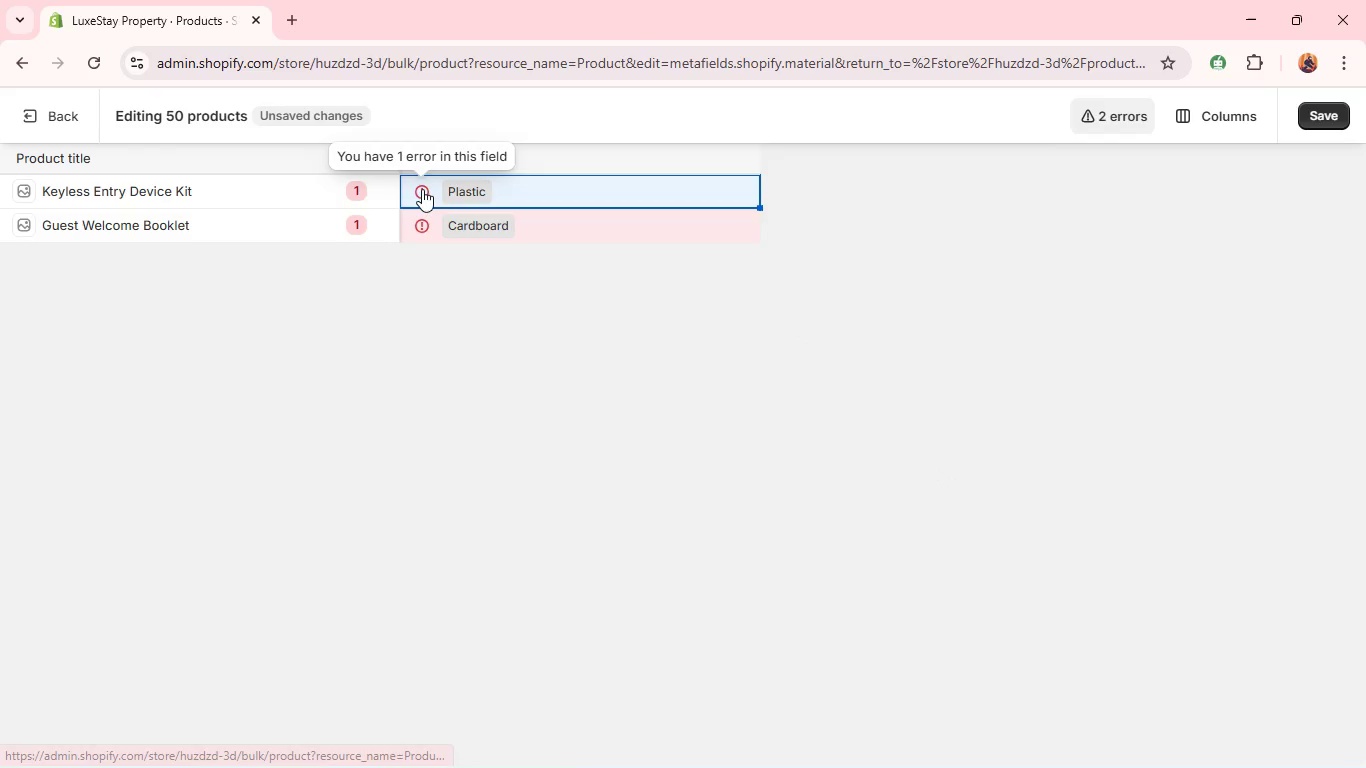 
left_click([510, 193])
 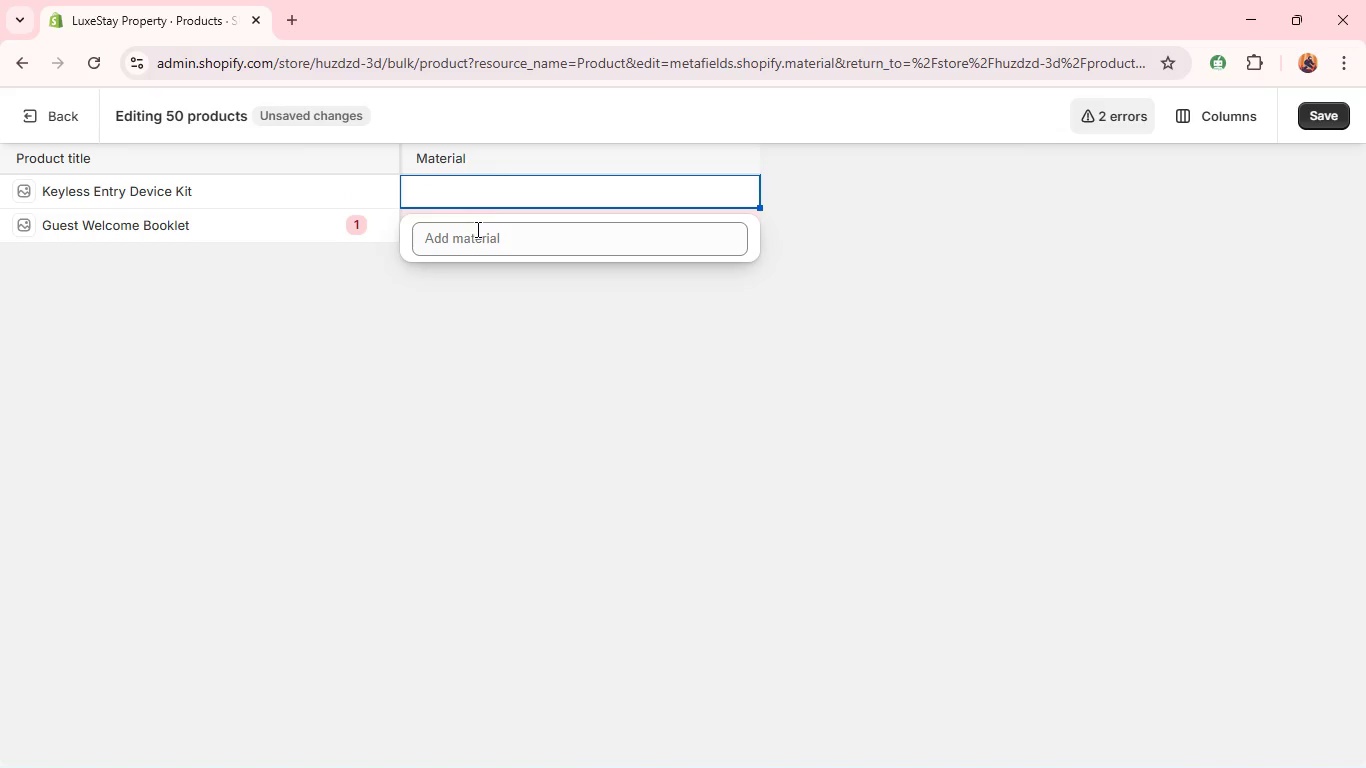 
left_click([479, 182])
 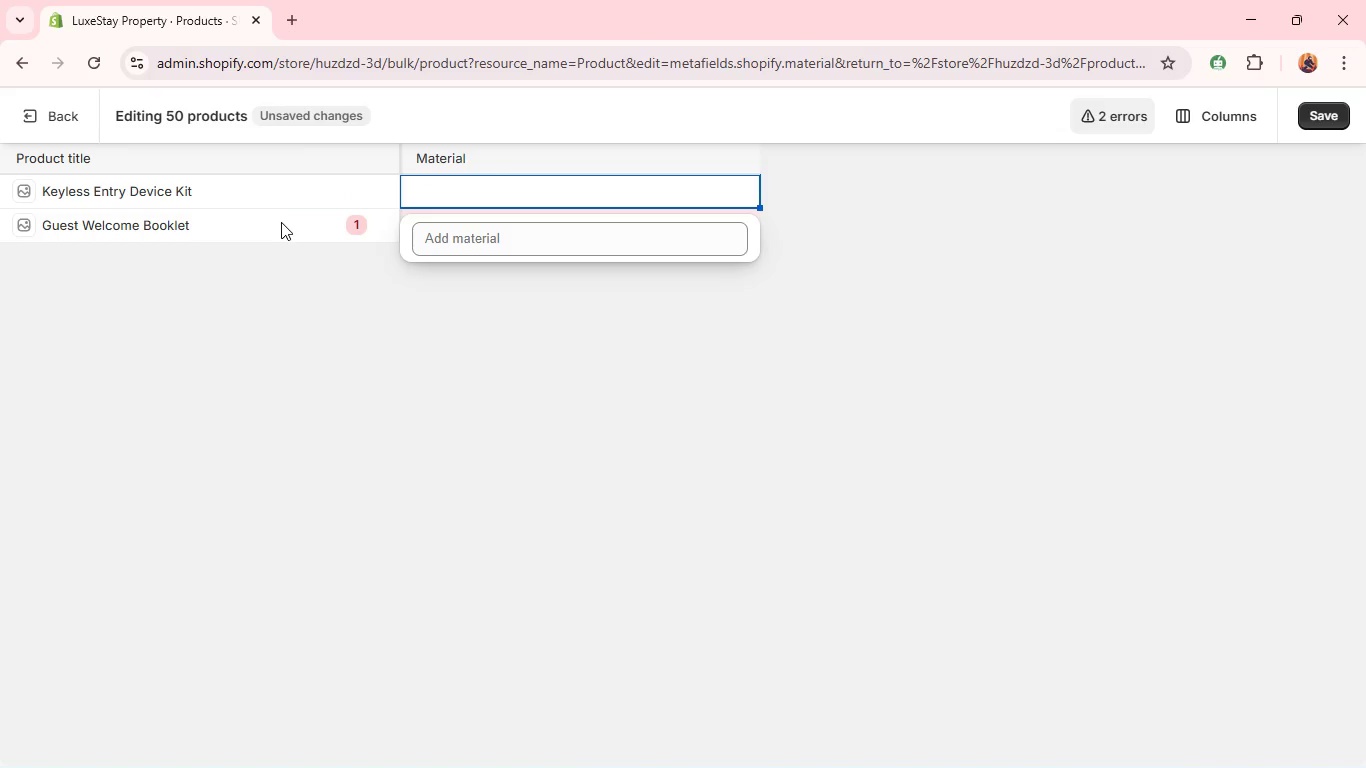 
left_click([281, 223])
 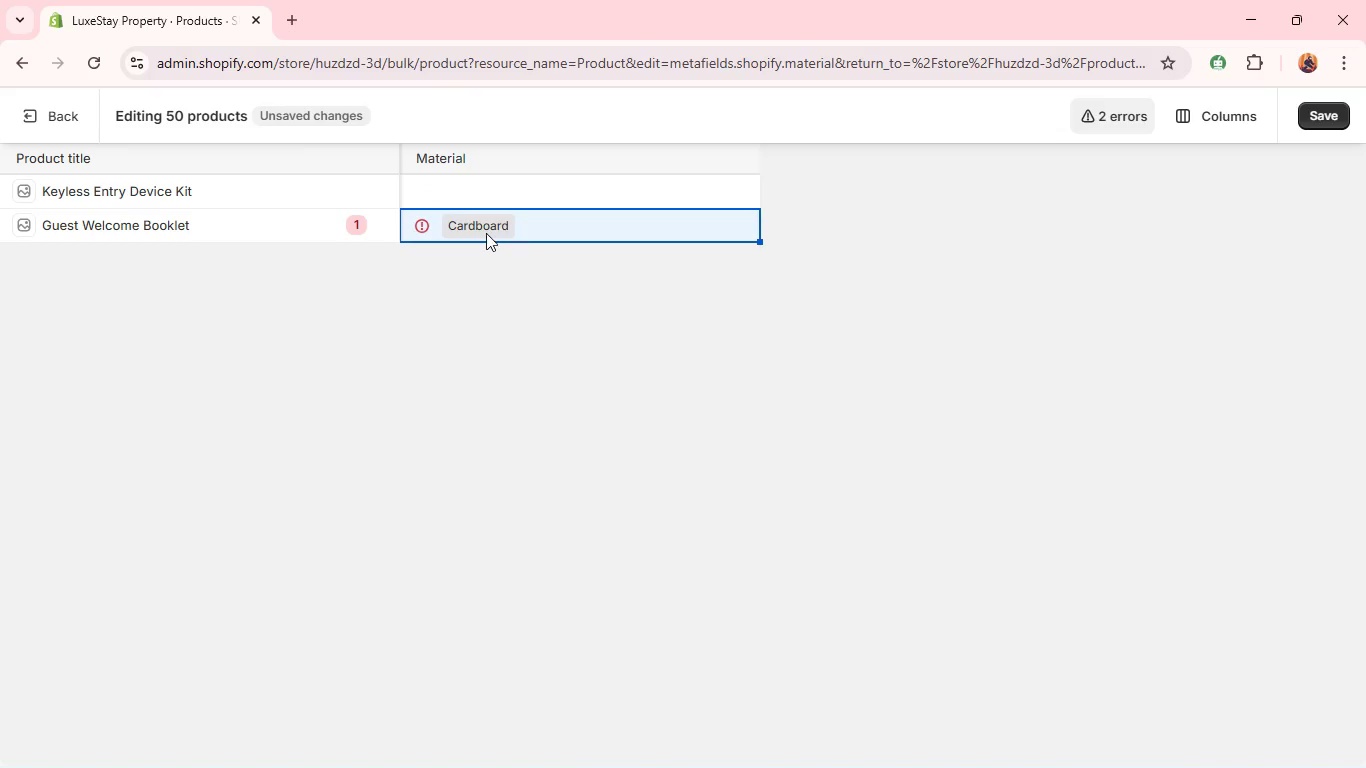 
left_click([486, 233])
 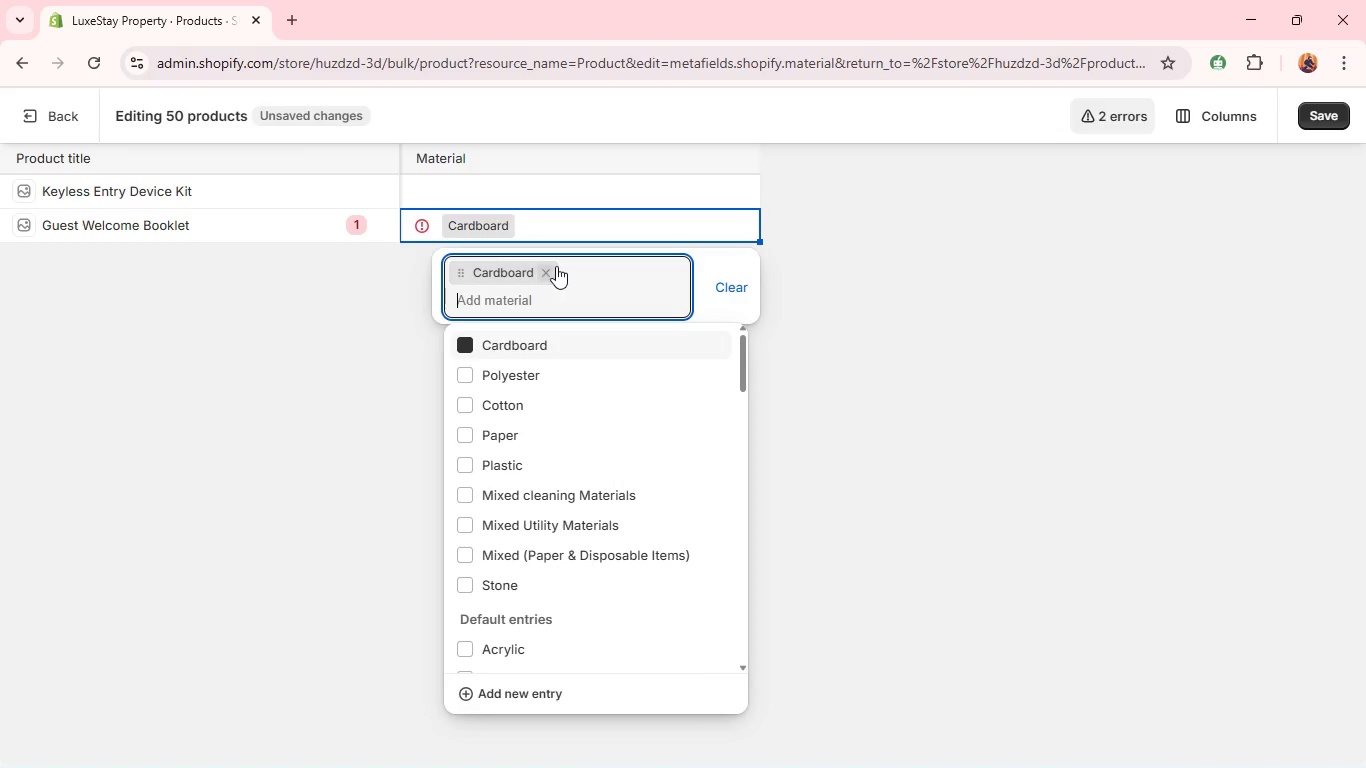 
left_click([549, 270])
 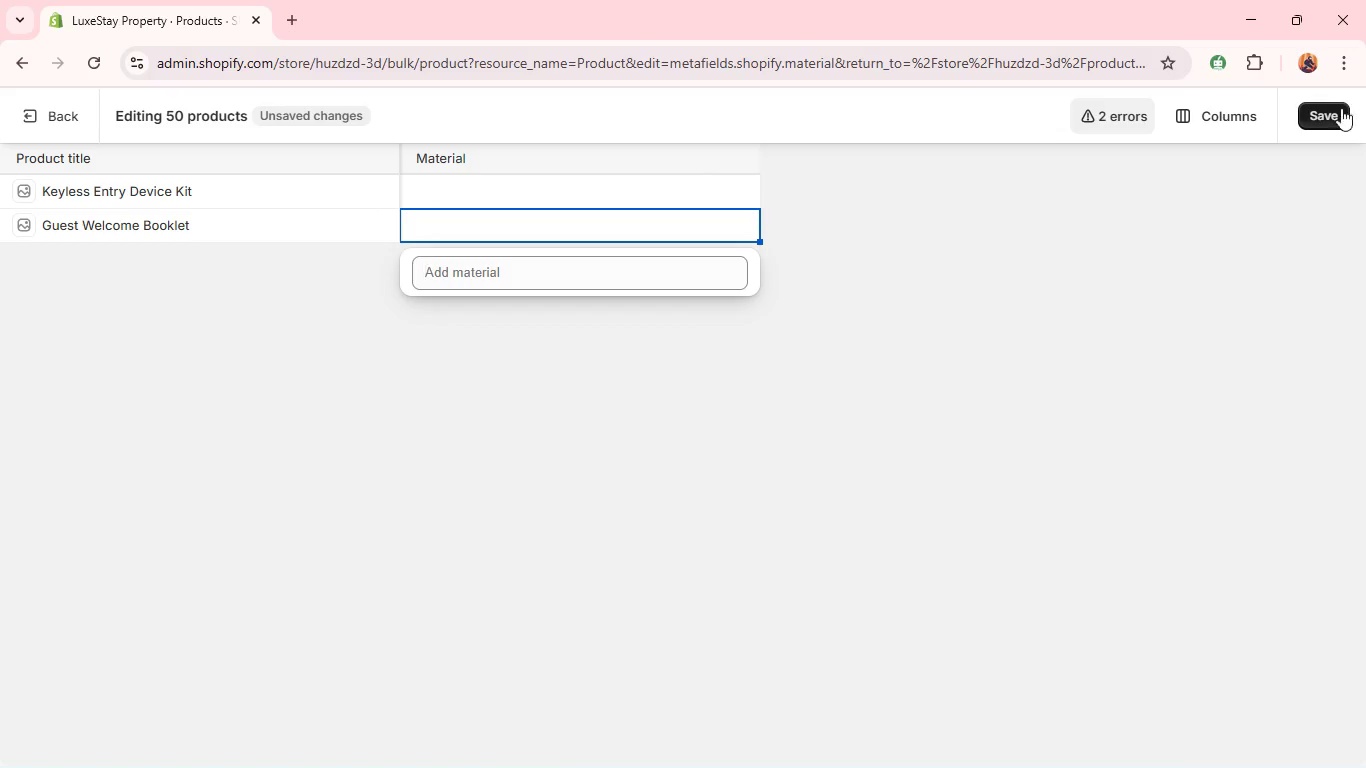 
left_click([1321, 116])
 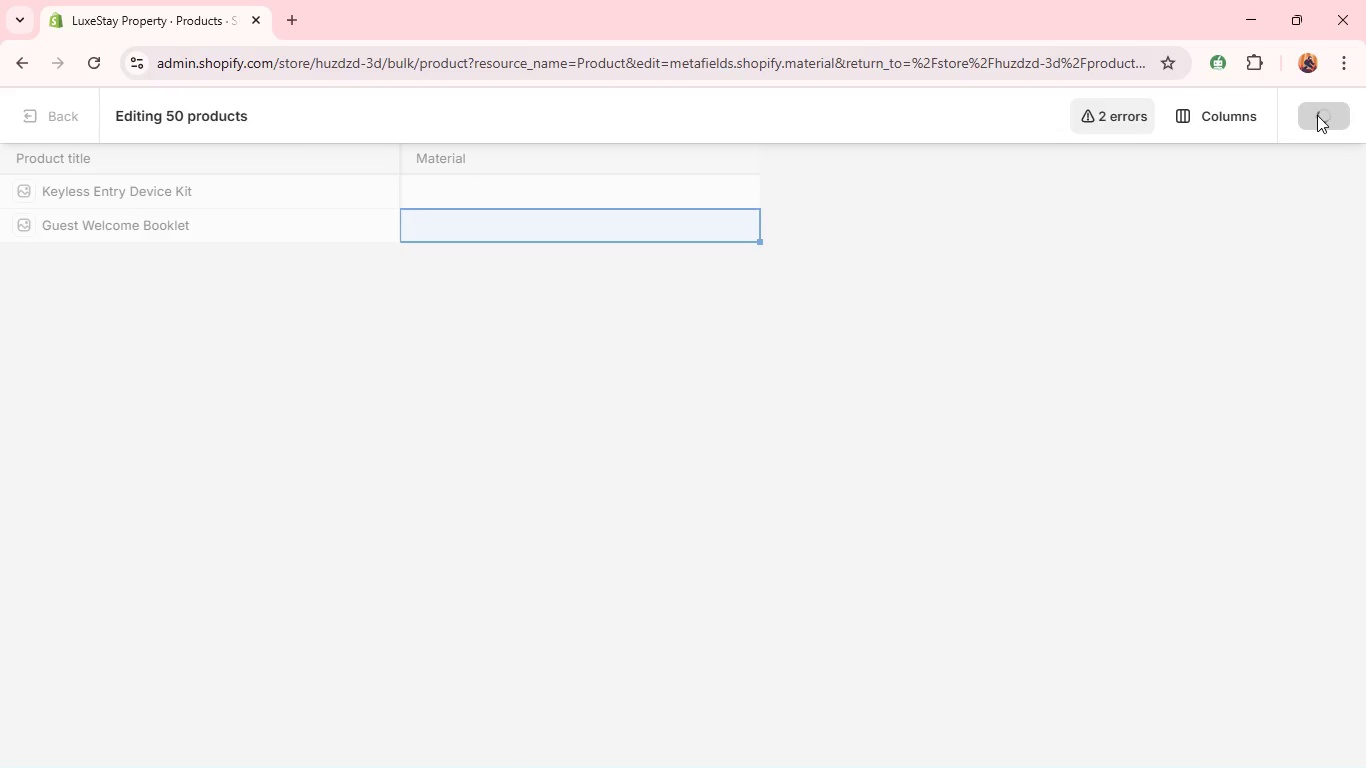 
mouse_move([1289, 127])
 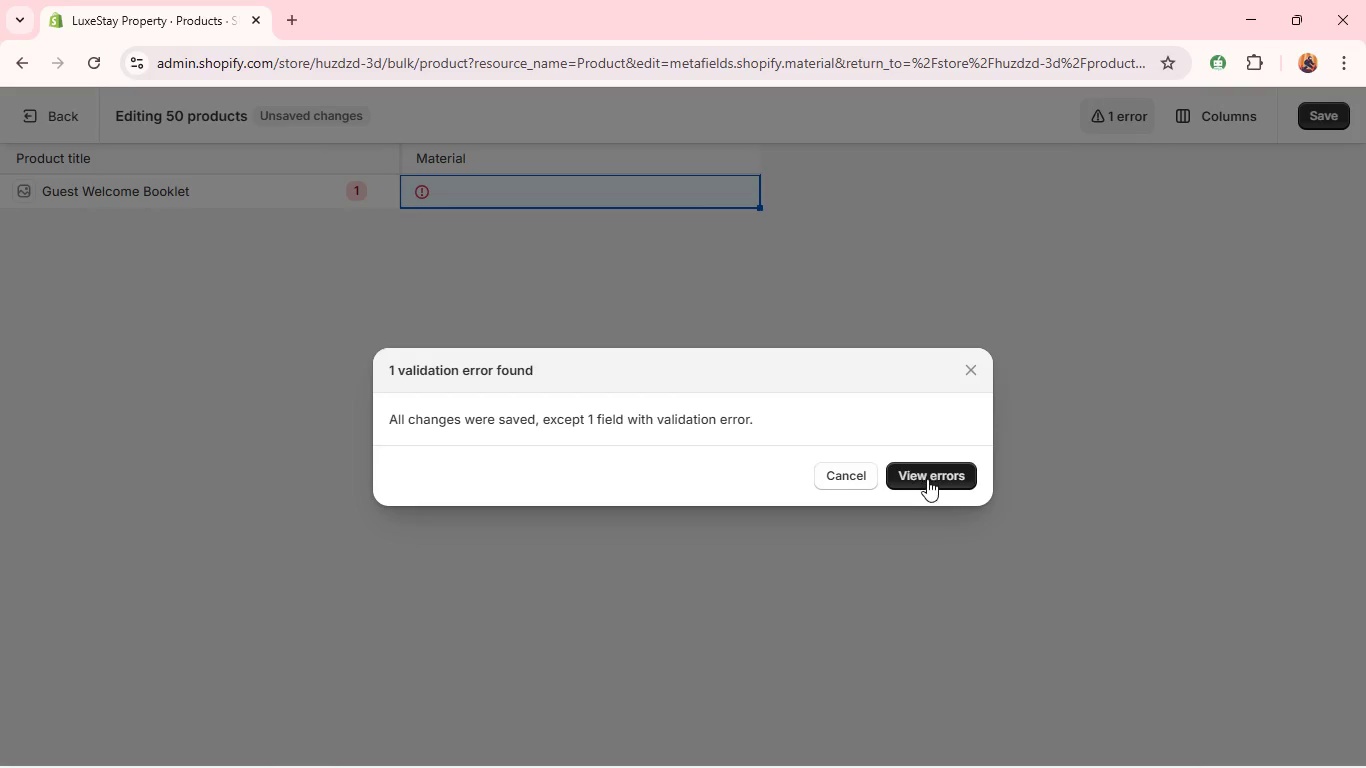 
left_click([927, 479])
 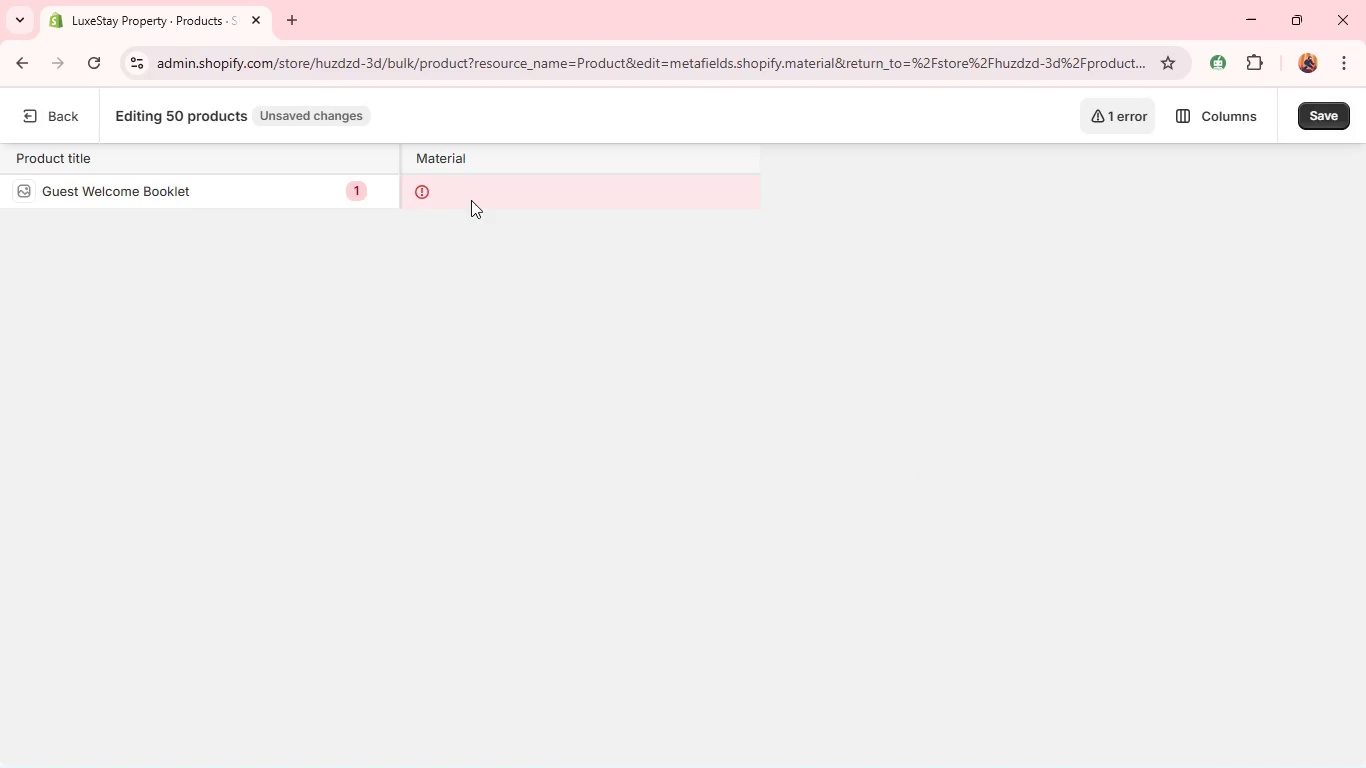 
left_click([463, 197])
 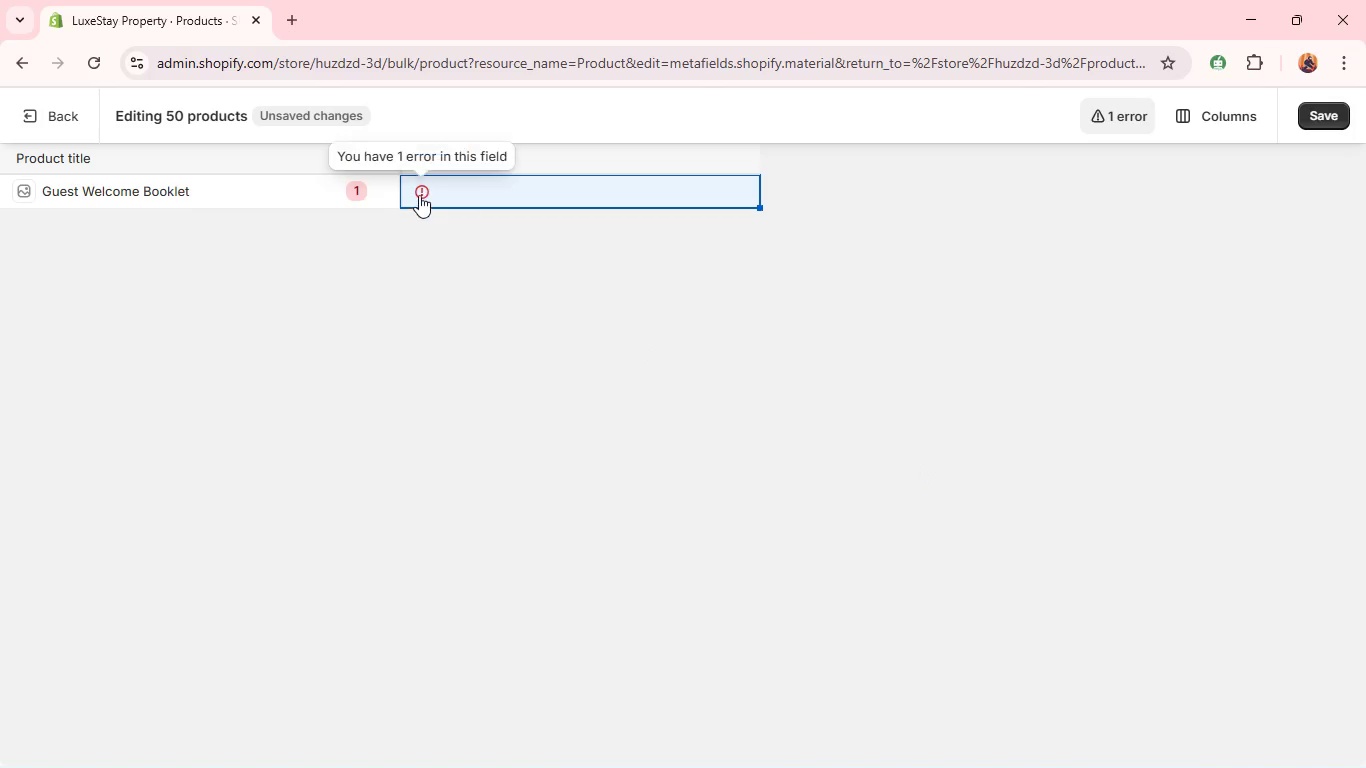 
left_click([419, 192])
 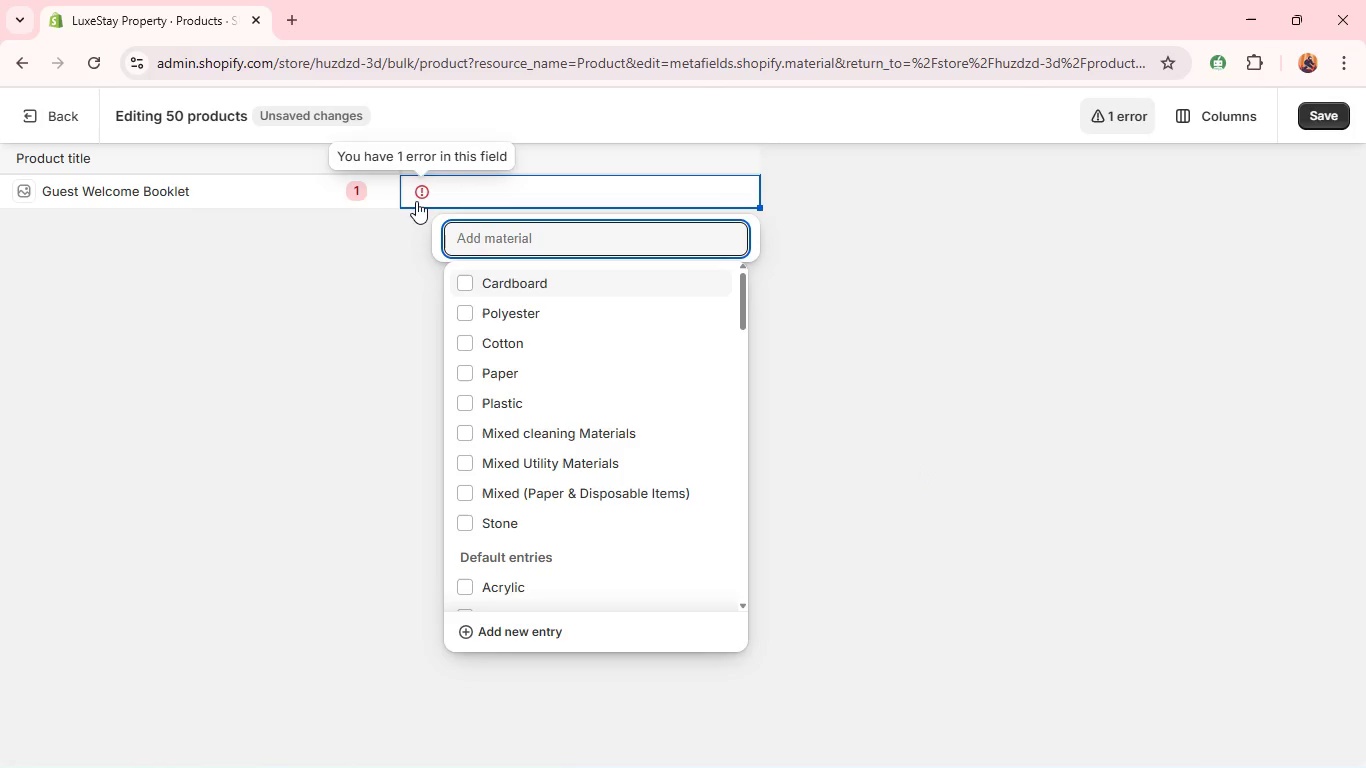 
left_click([422, 191])
 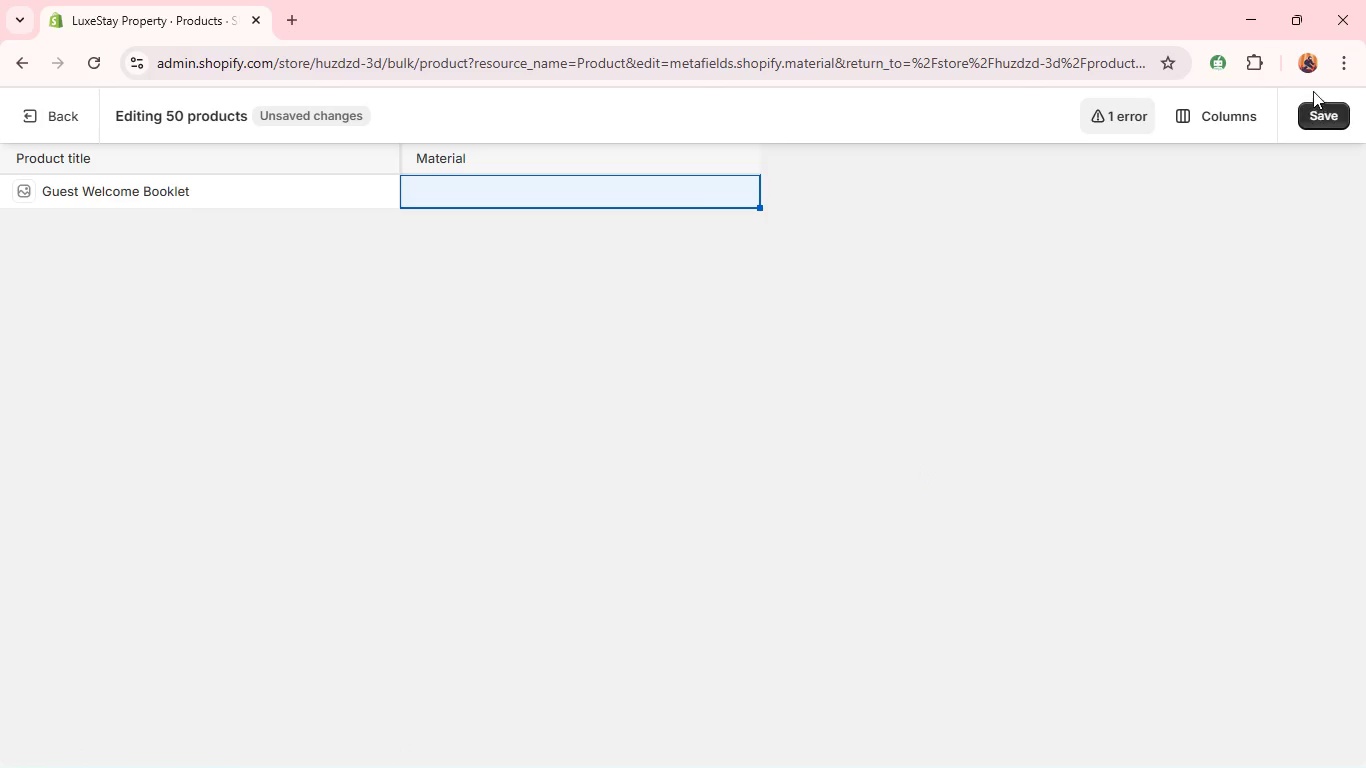 
left_click([1317, 108])
 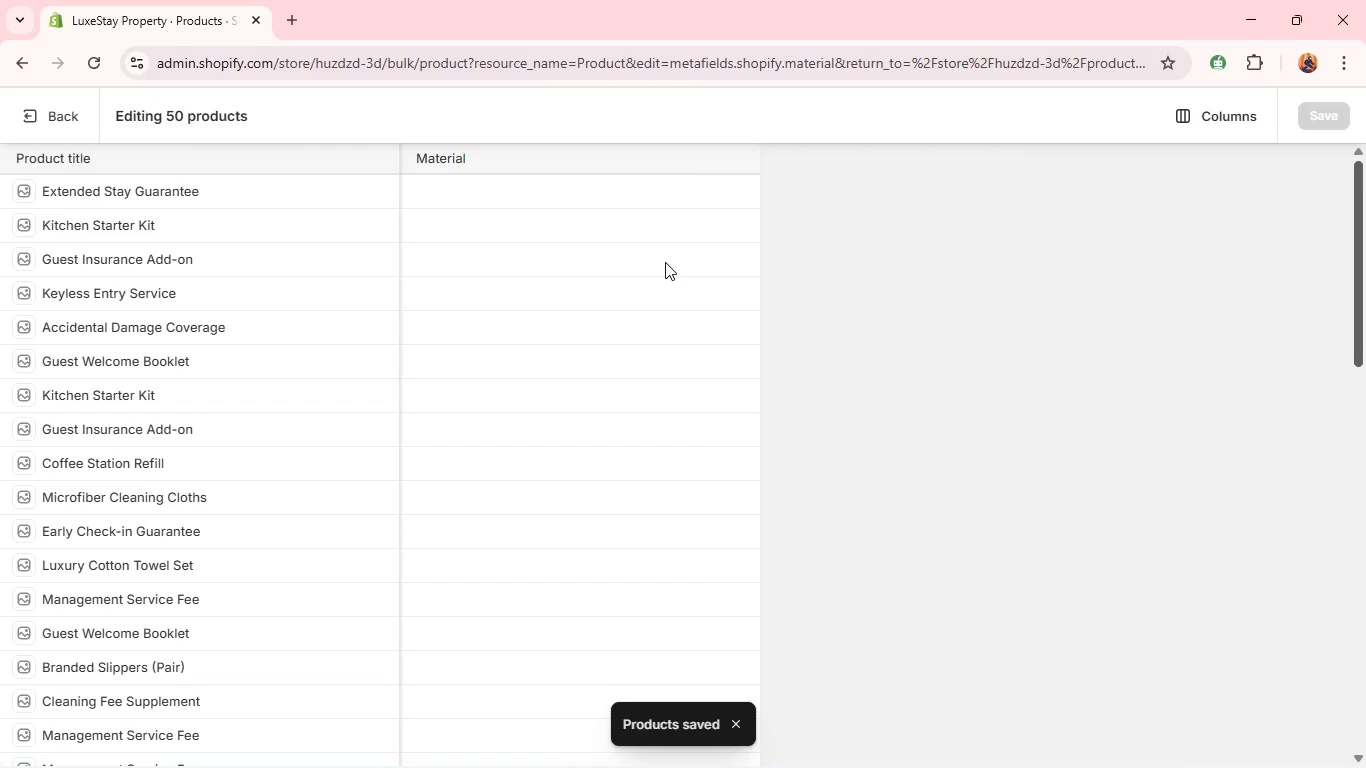 
wait(12.94)
 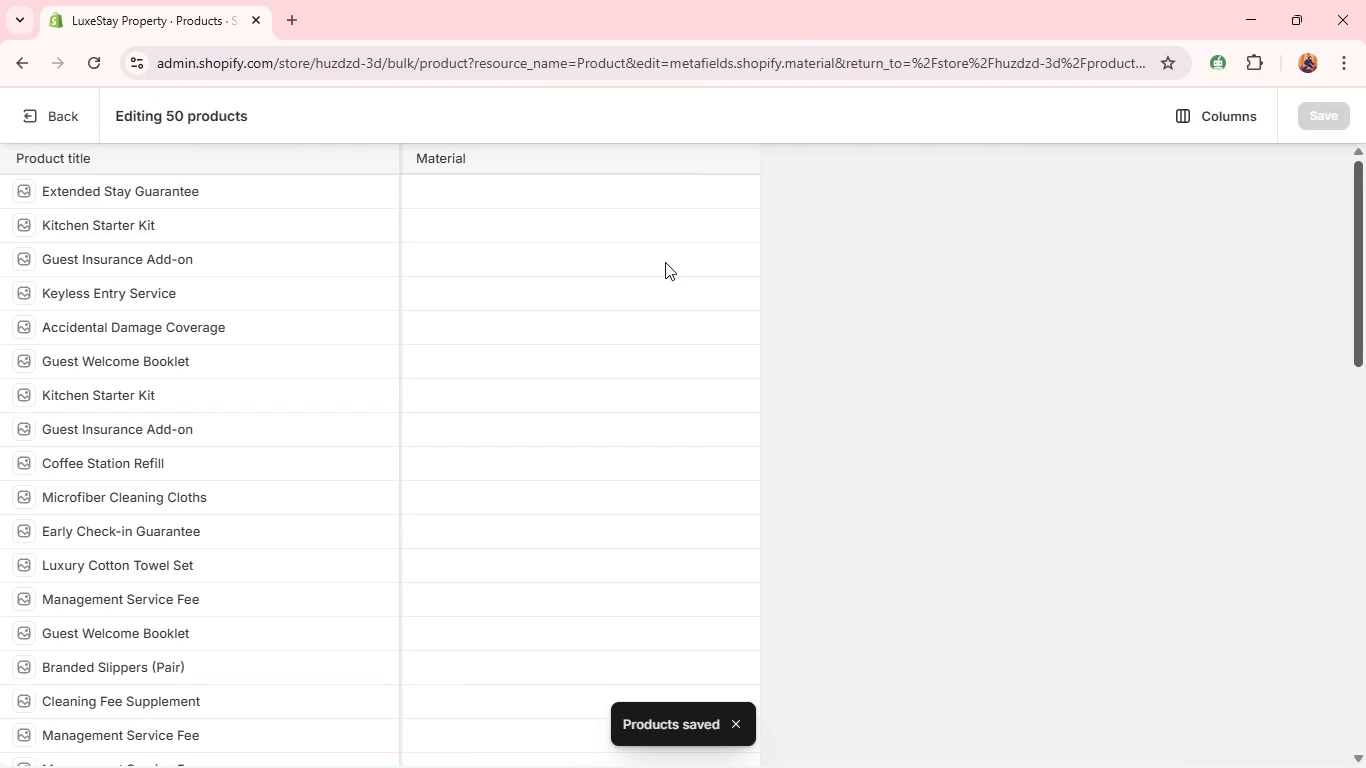 
scroll: coordinate [673, 268], scroll_direction: down, amount: 7.0
 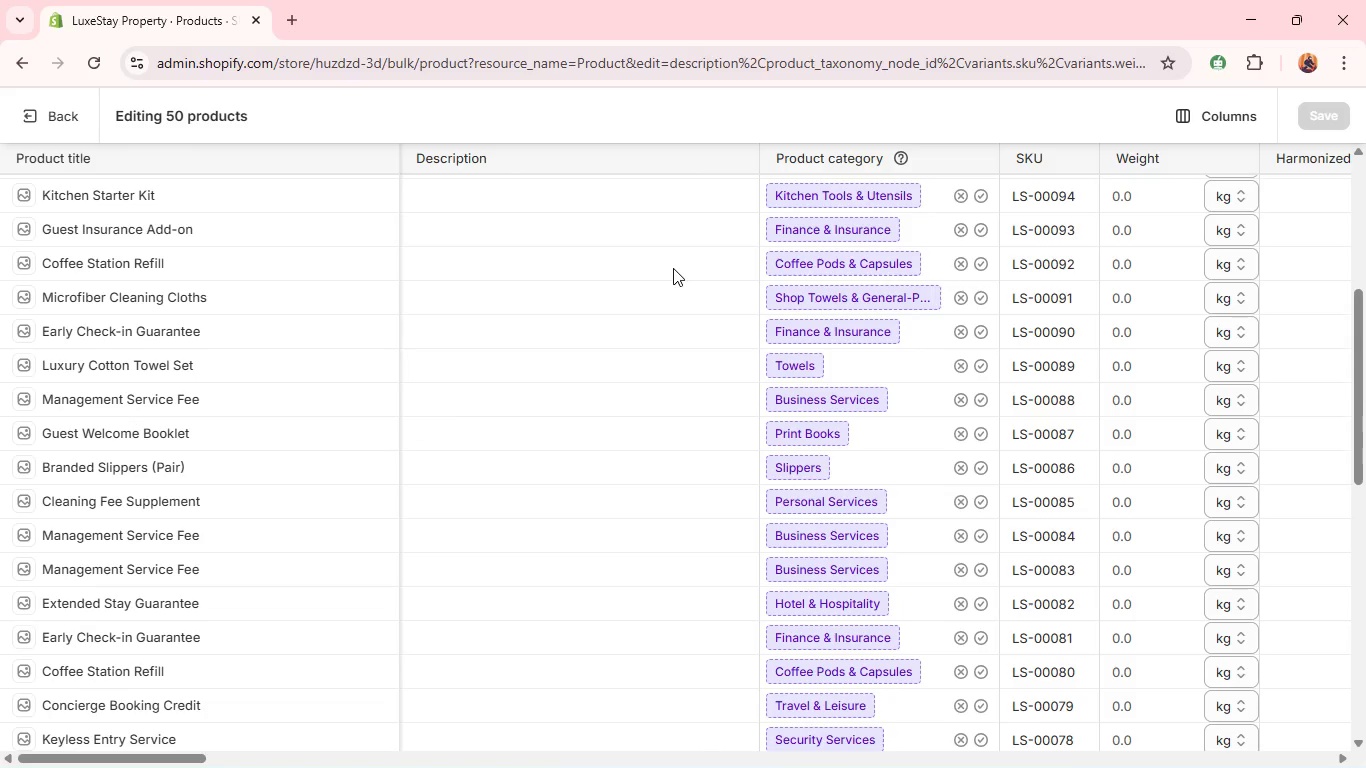 
right_click([673, 268])
 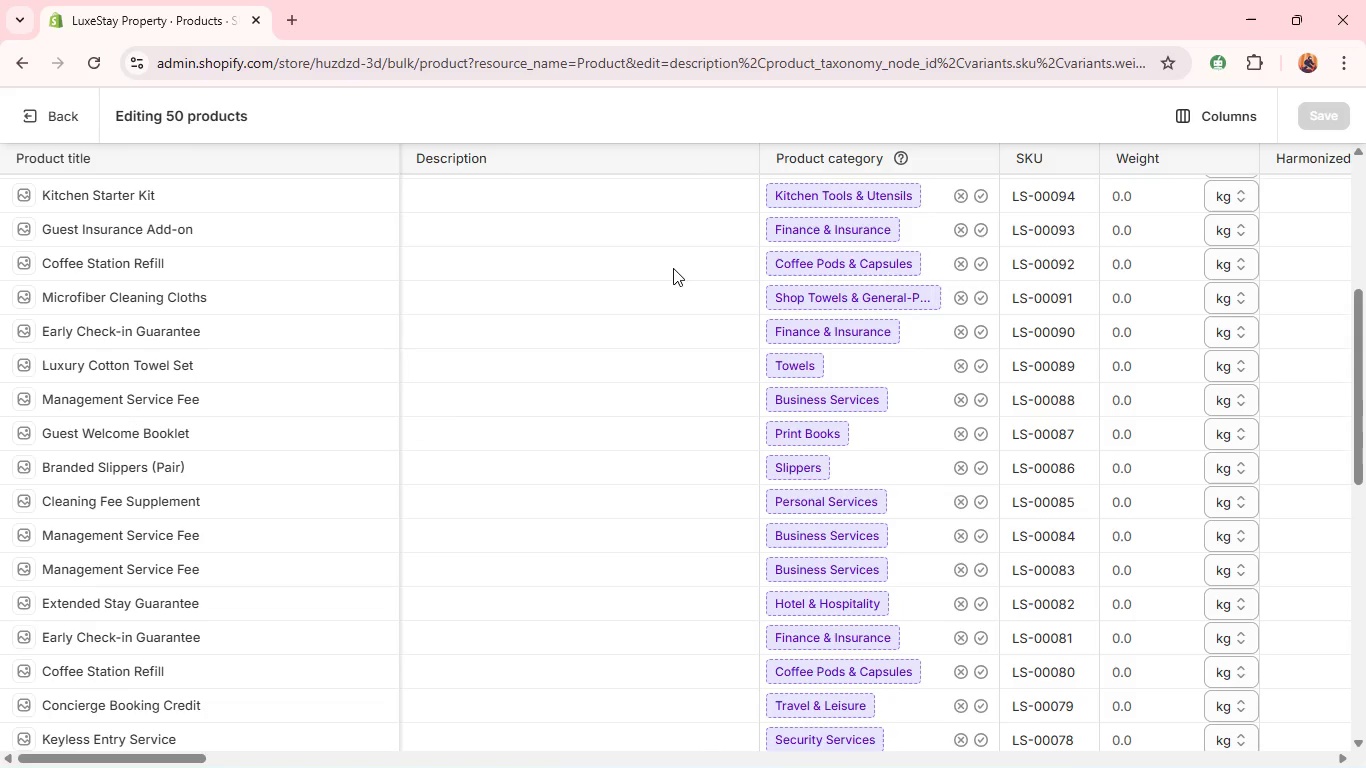 
scroll: coordinate [673, 268], scroll_direction: down, amount: 2.0
 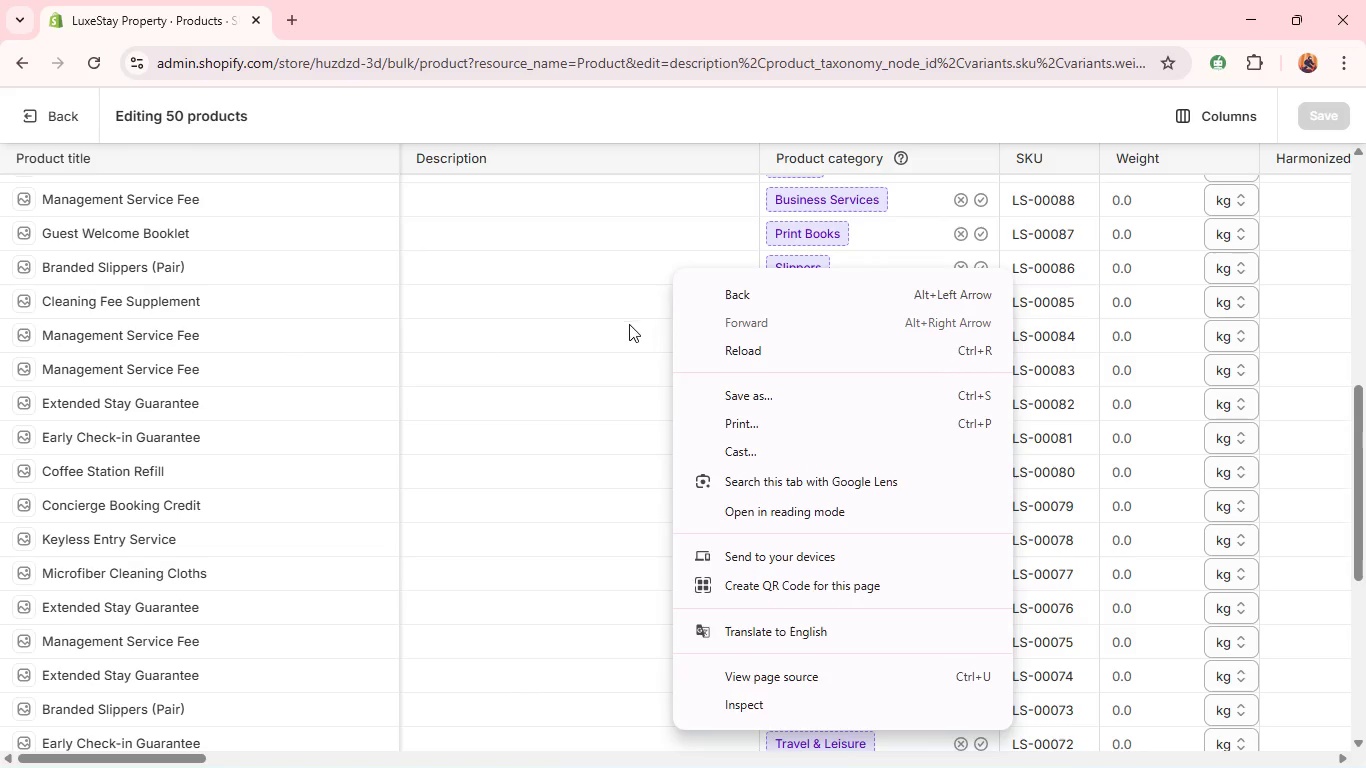 
left_click([631, 326])
 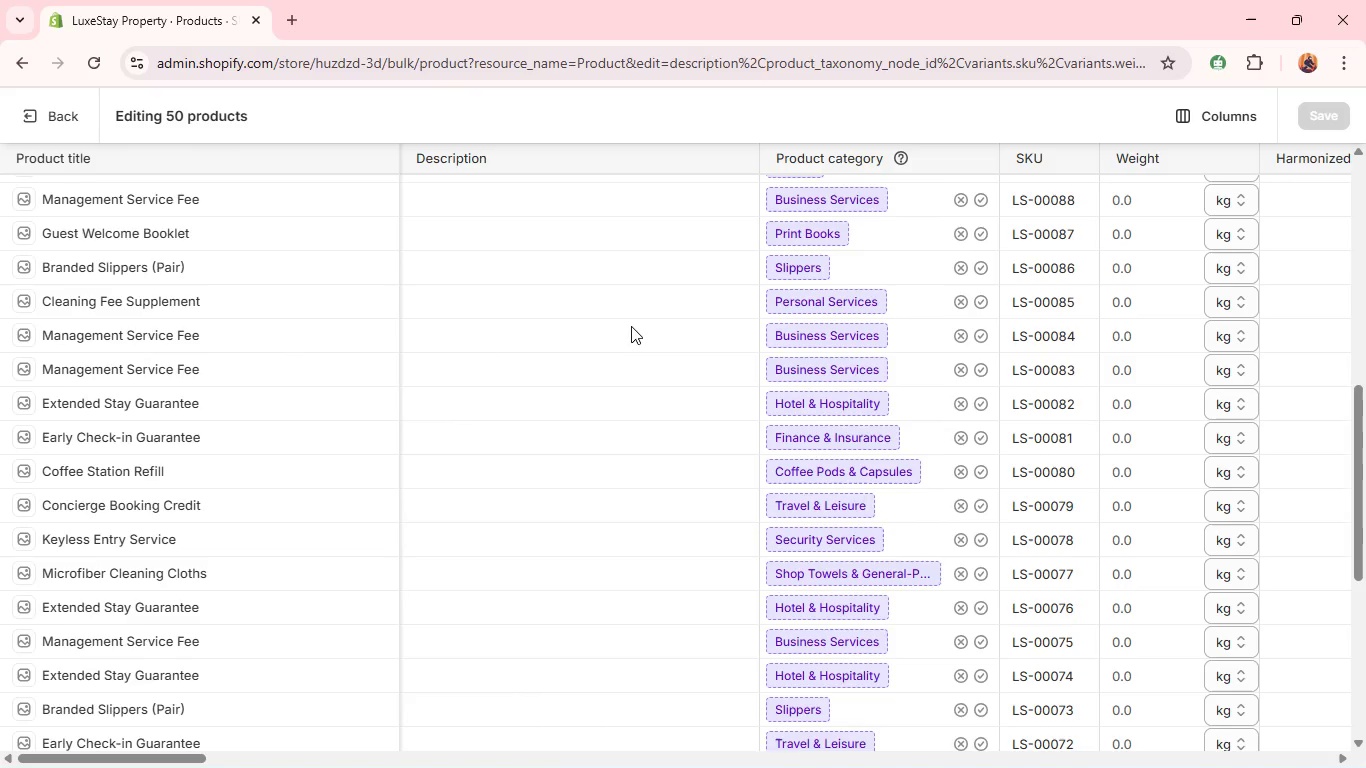 
scroll: coordinate [631, 326], scroll_direction: down, amount: 1.0
 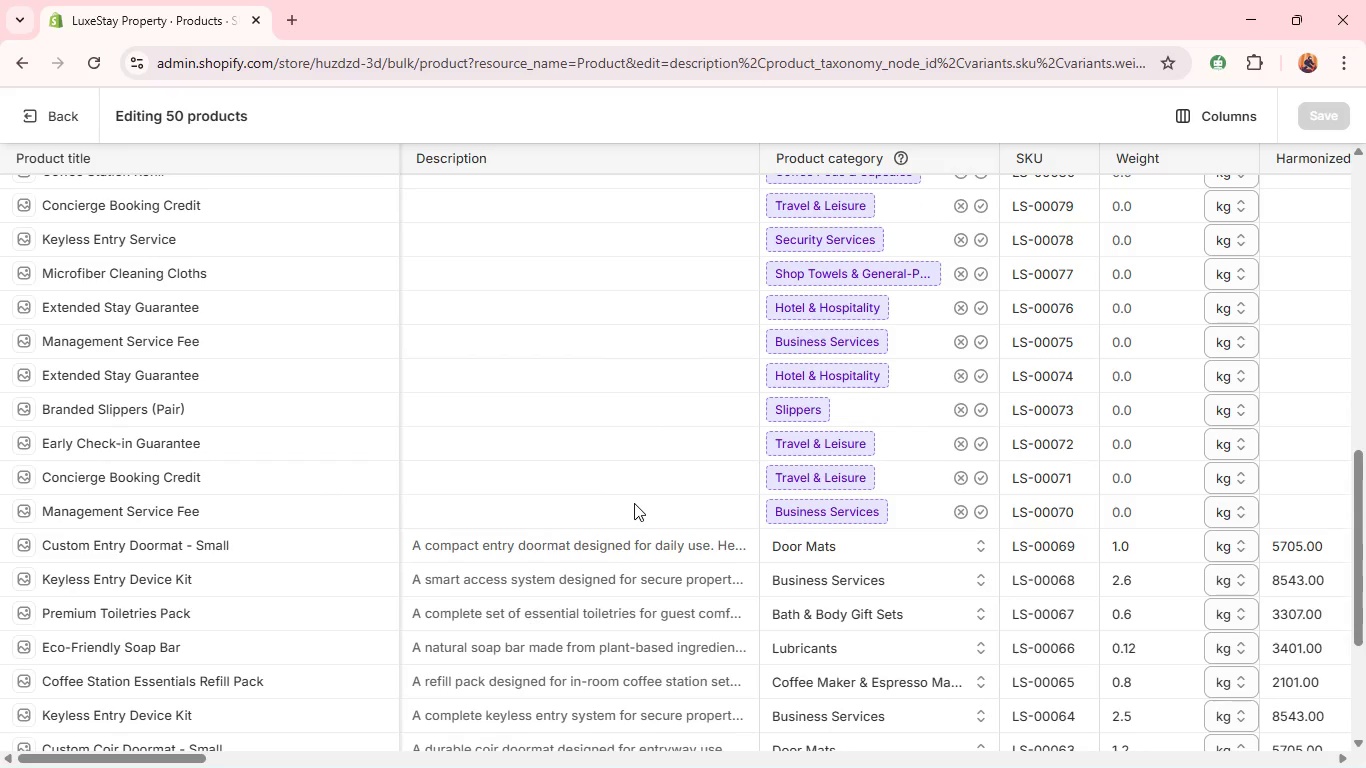 
left_click([636, 505])
 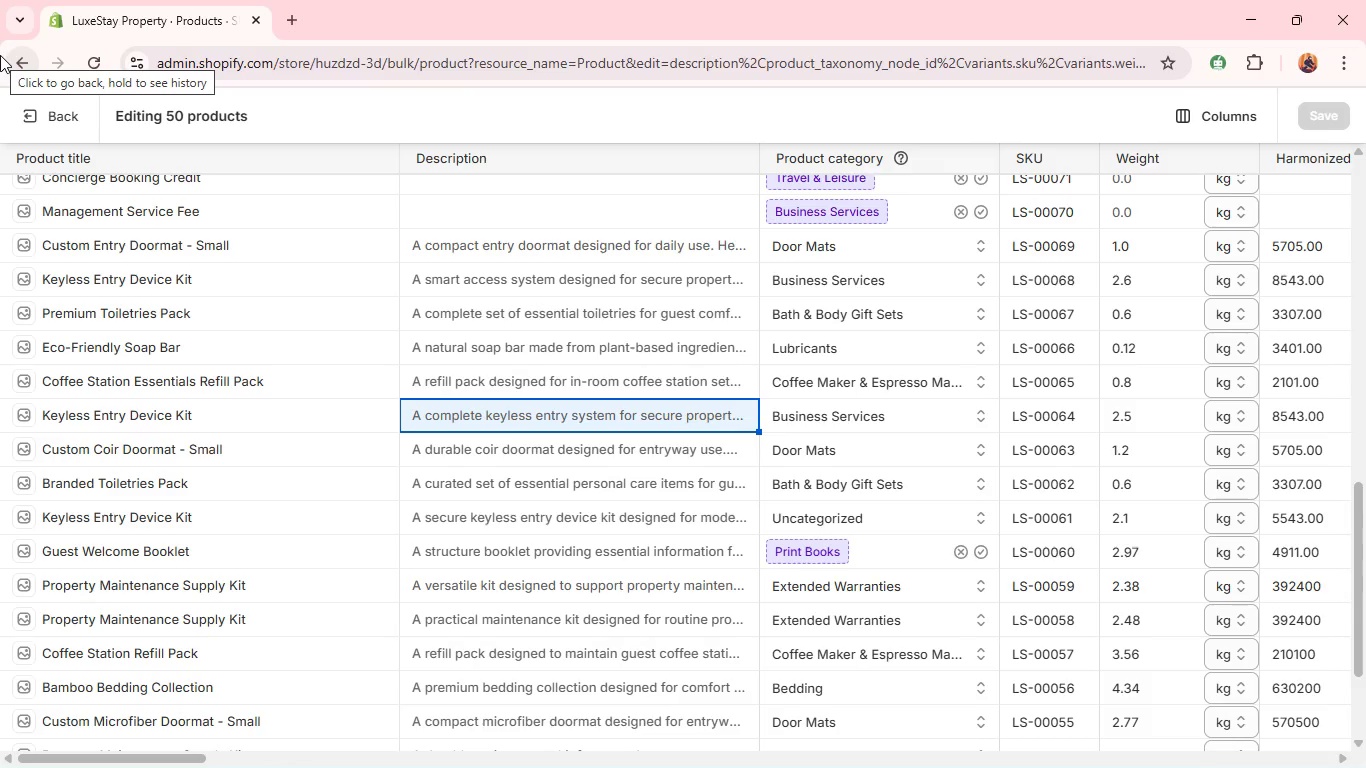 
wait(19.5)
 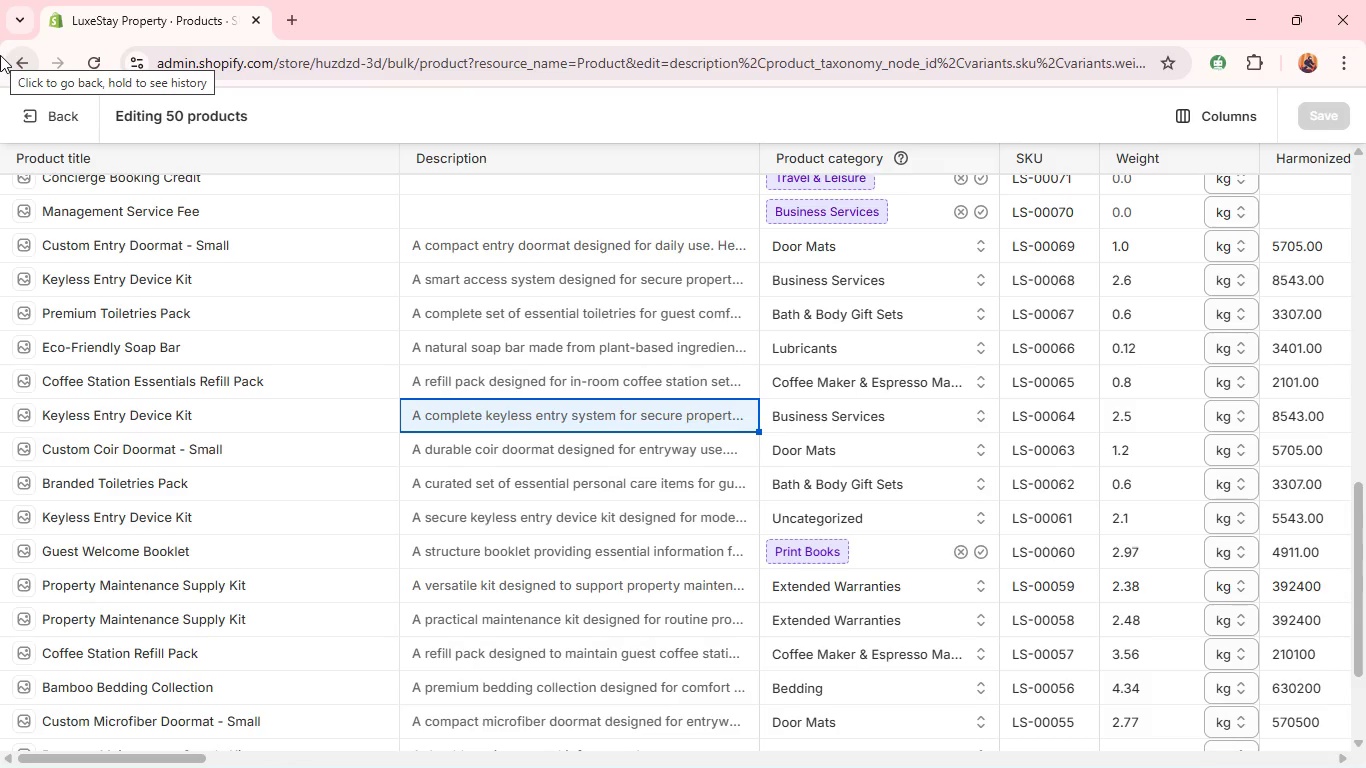 
left_click([438, 200])
 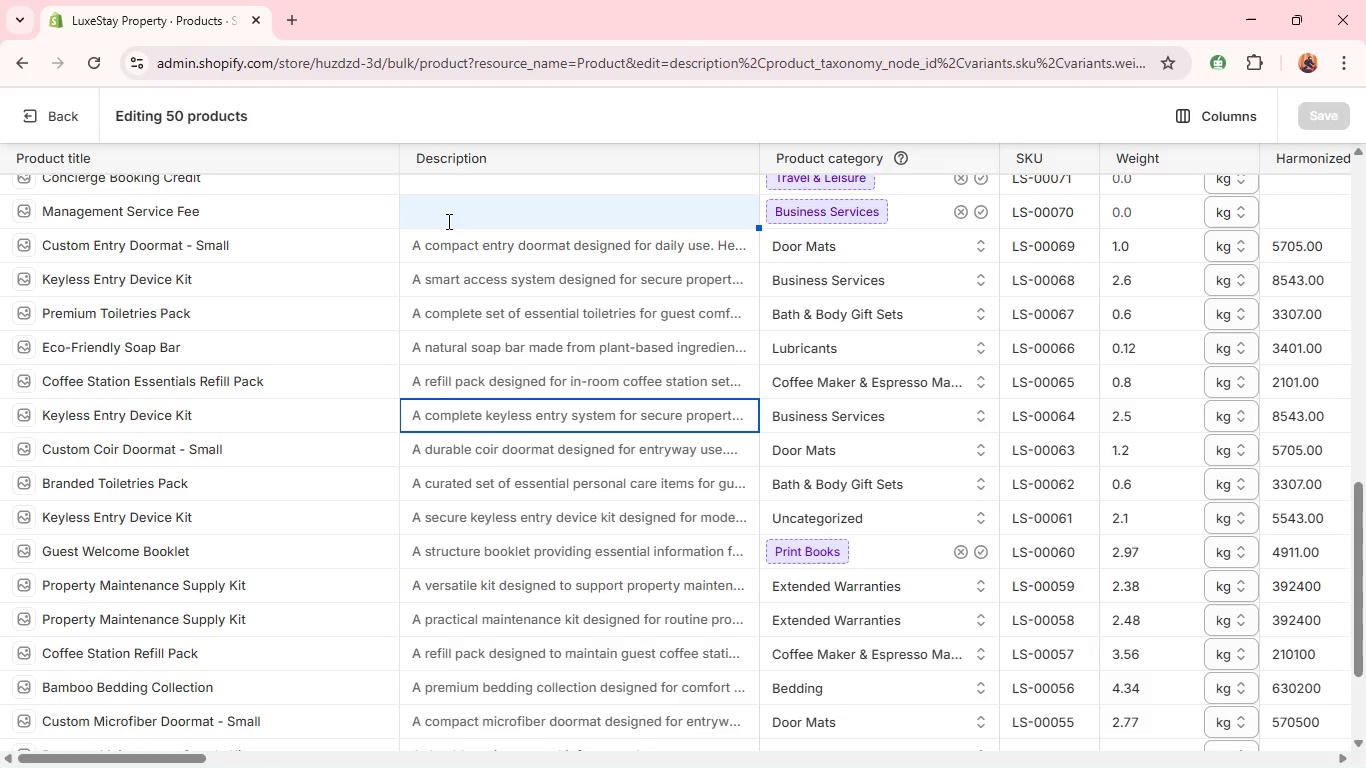 
left_click([447, 221])
 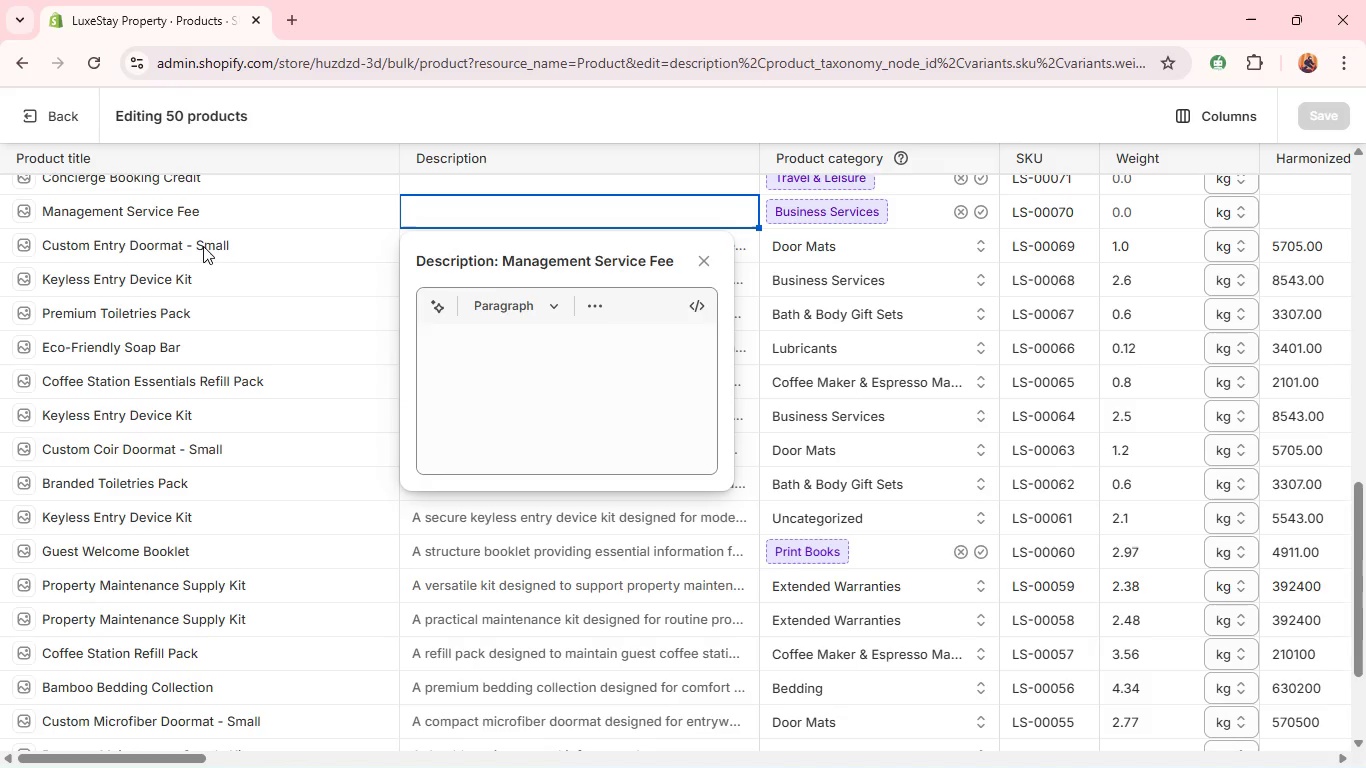 
double_click([208, 216])
 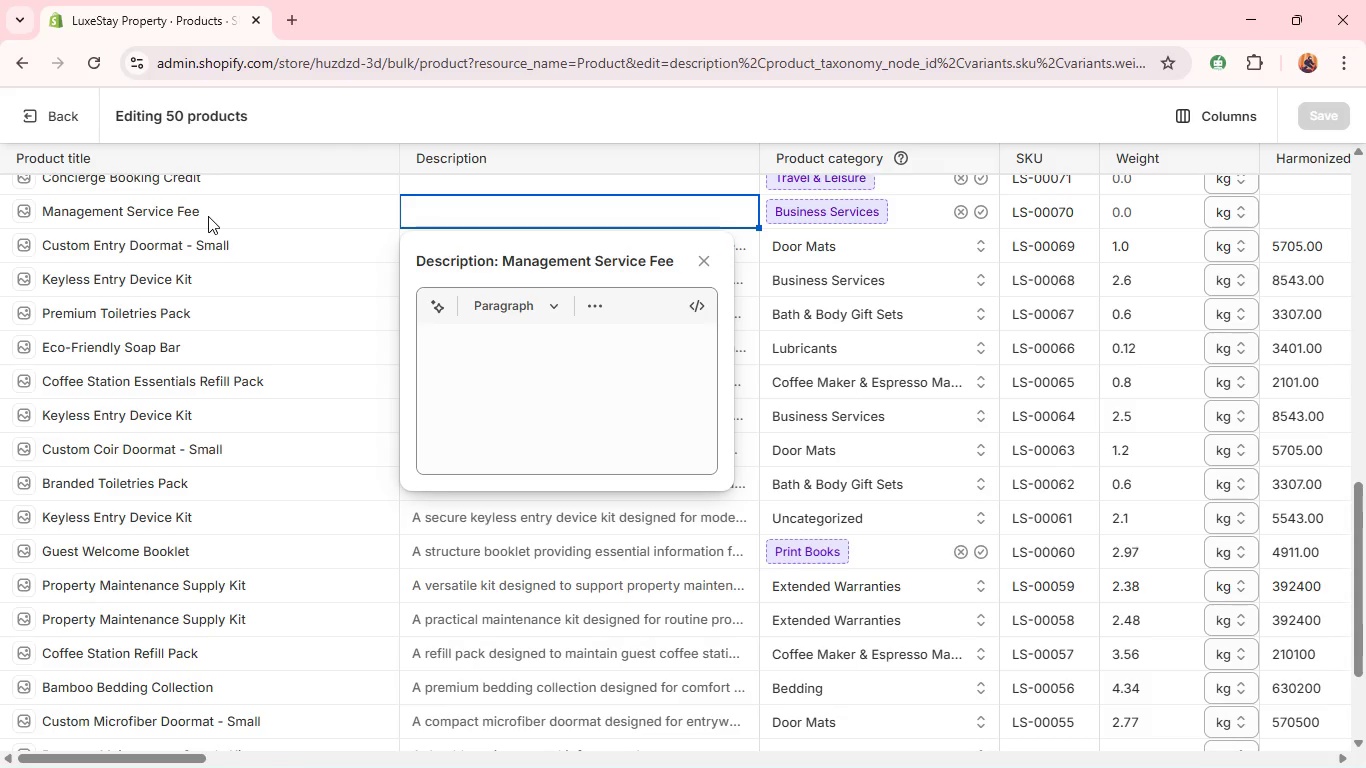 
triple_click([208, 216])
 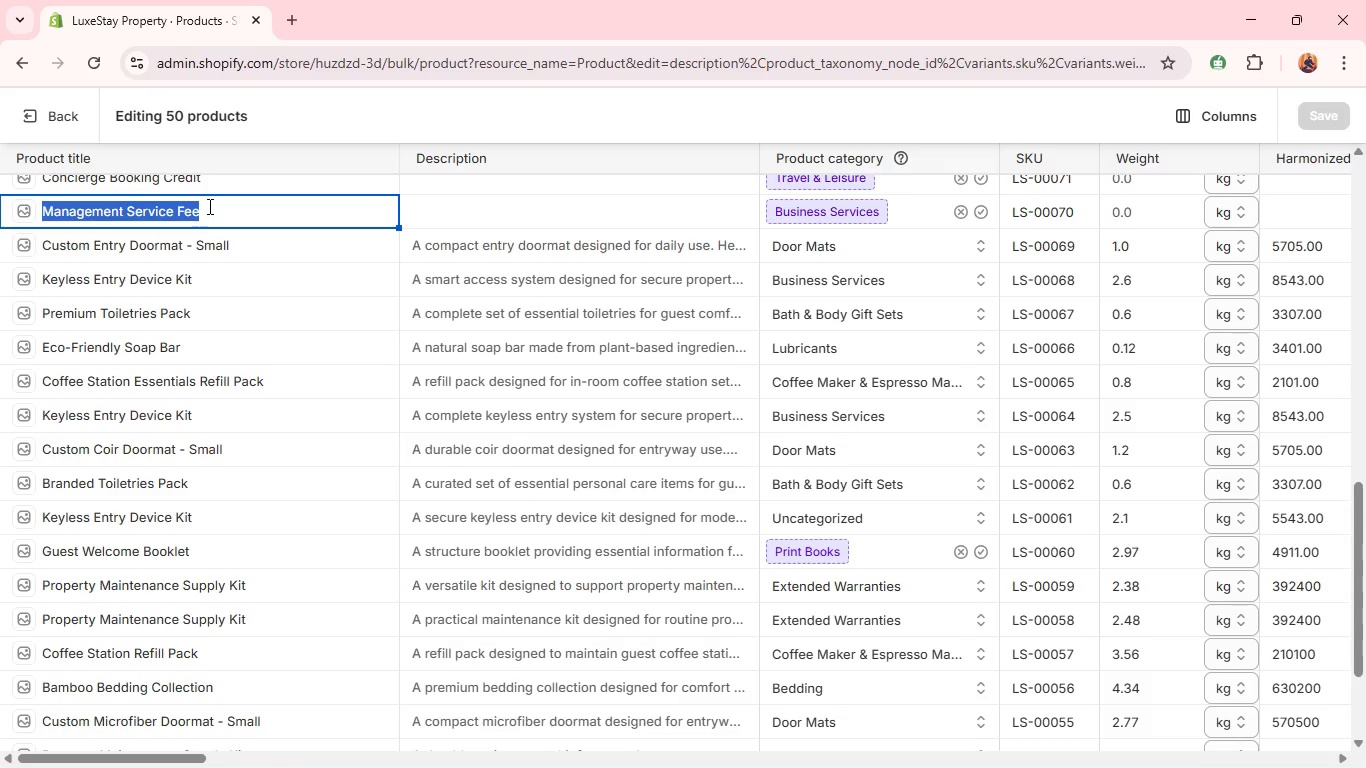 
type(Propertty )
key(Backspace)
key(Backspace)
key(Backspace)
type(t)
key(Backspace)
type(y)
 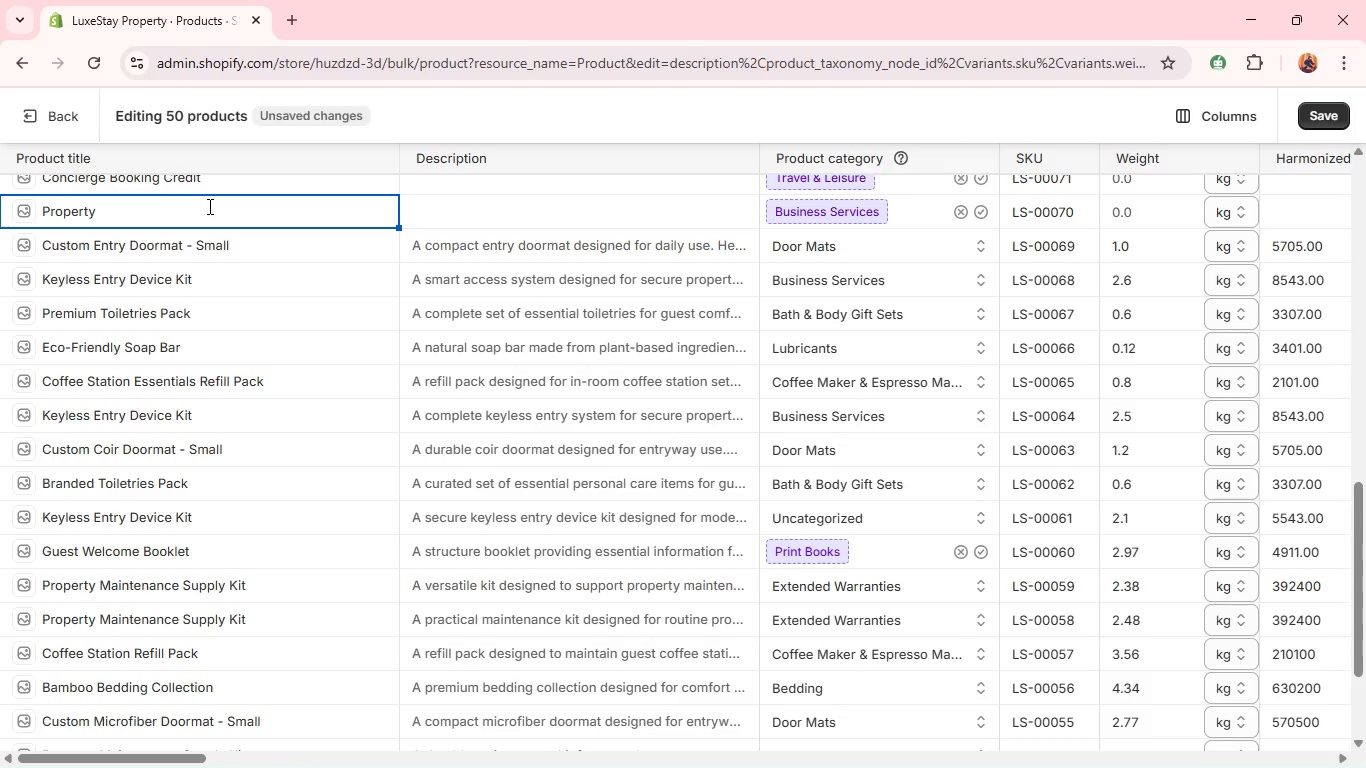 
type( O[)
key(Backspace)
type(perations Supply Bundle)
 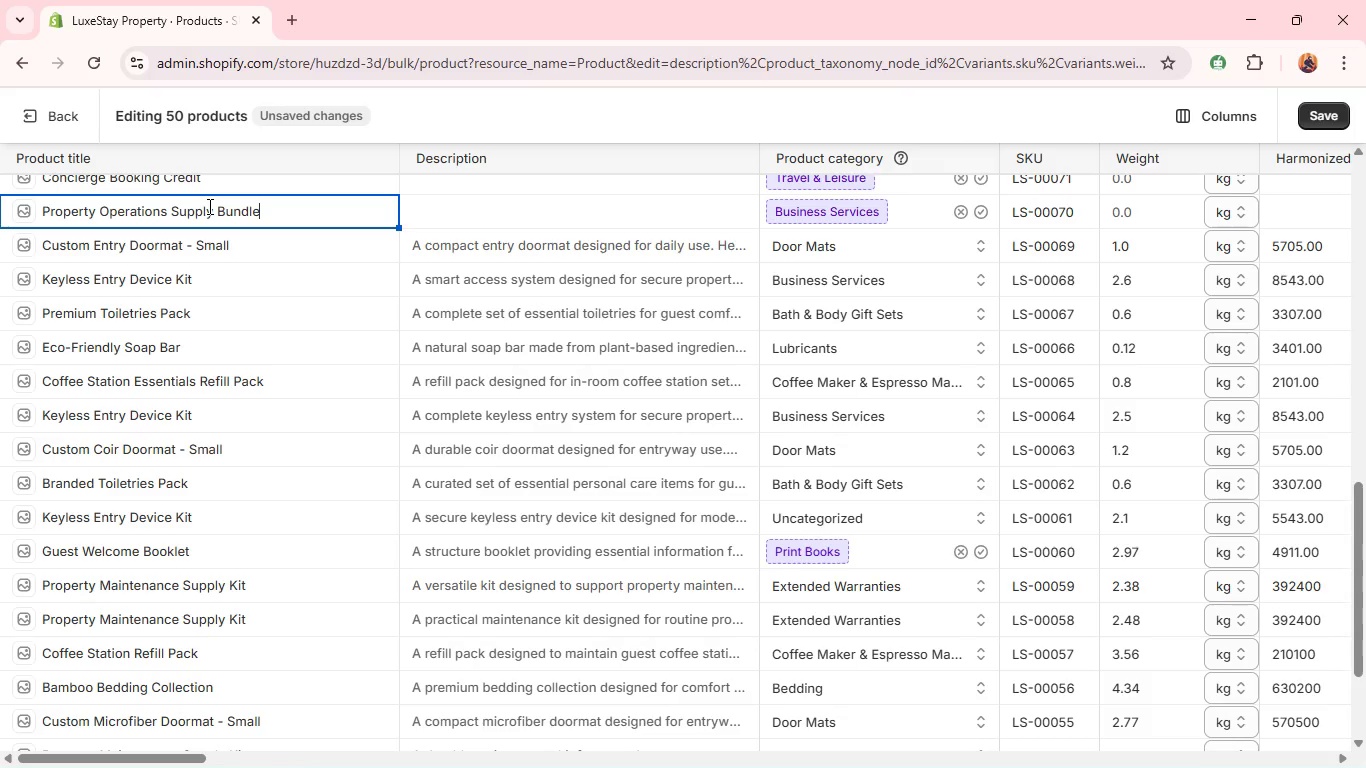 
key(Control+A)
 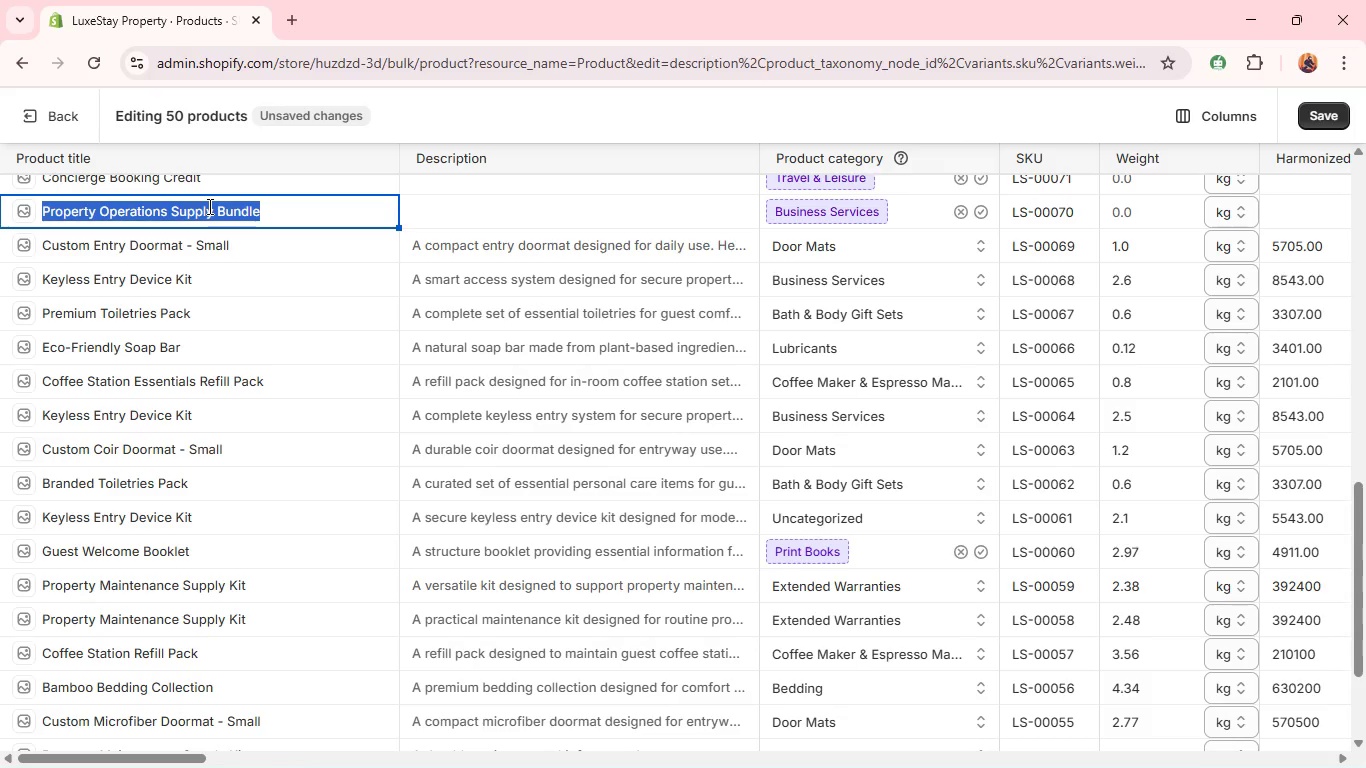 
hold_key(key=C, duration=0.45)
 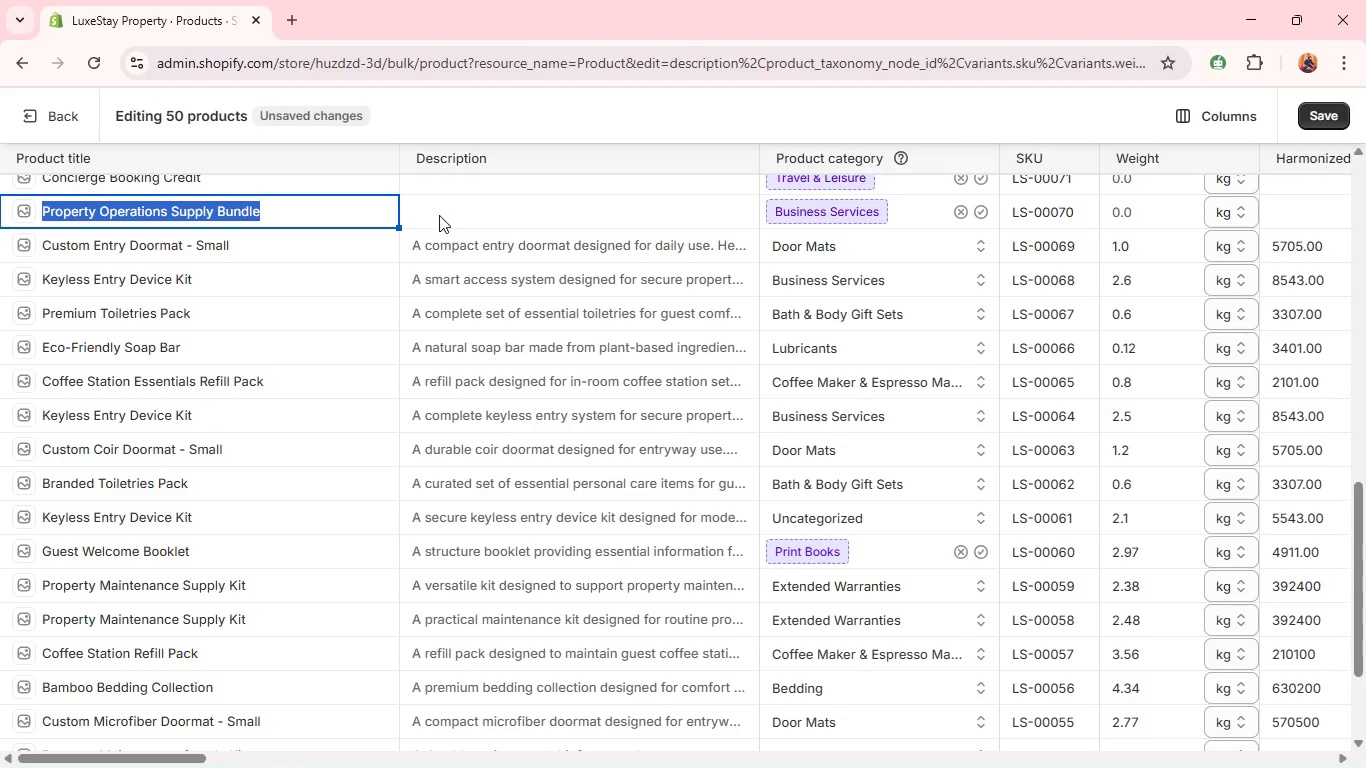 
left_click([460, 215])
 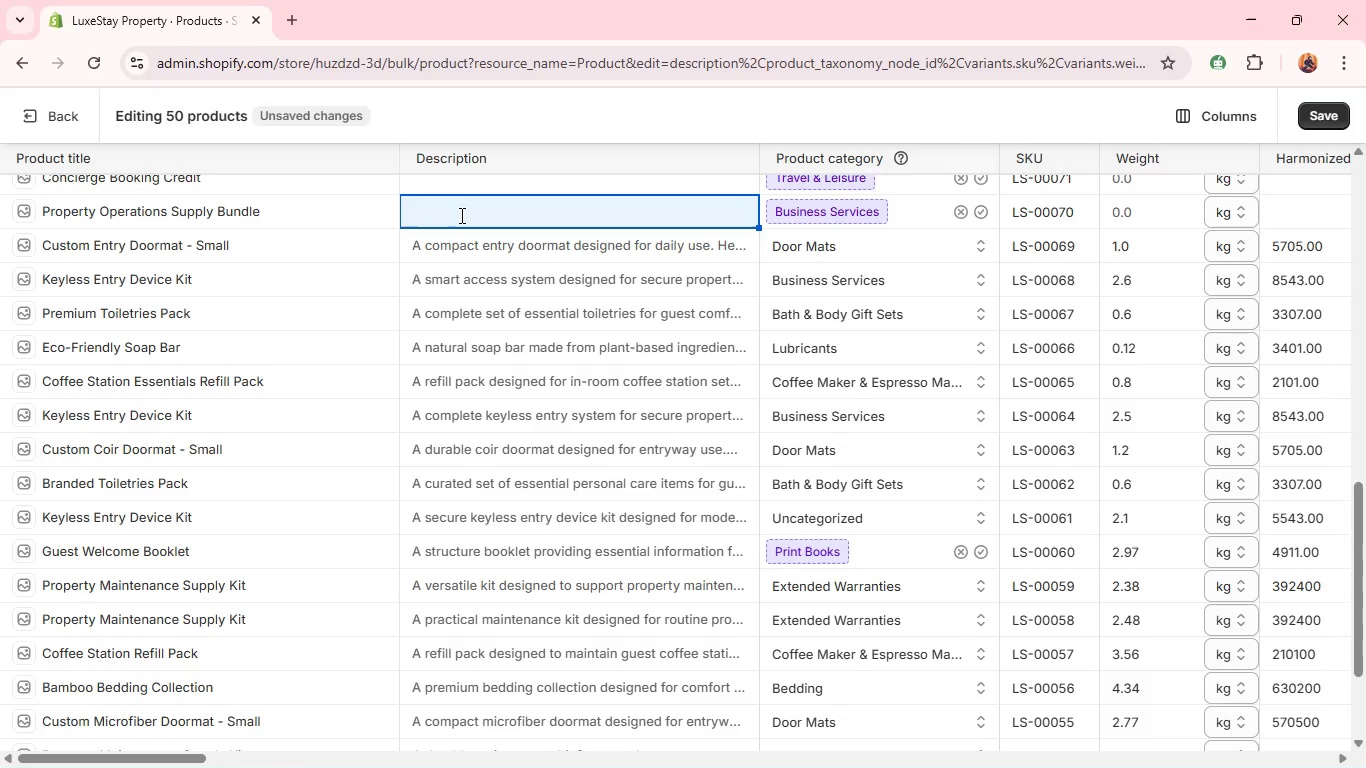 
left_click([460, 215])
 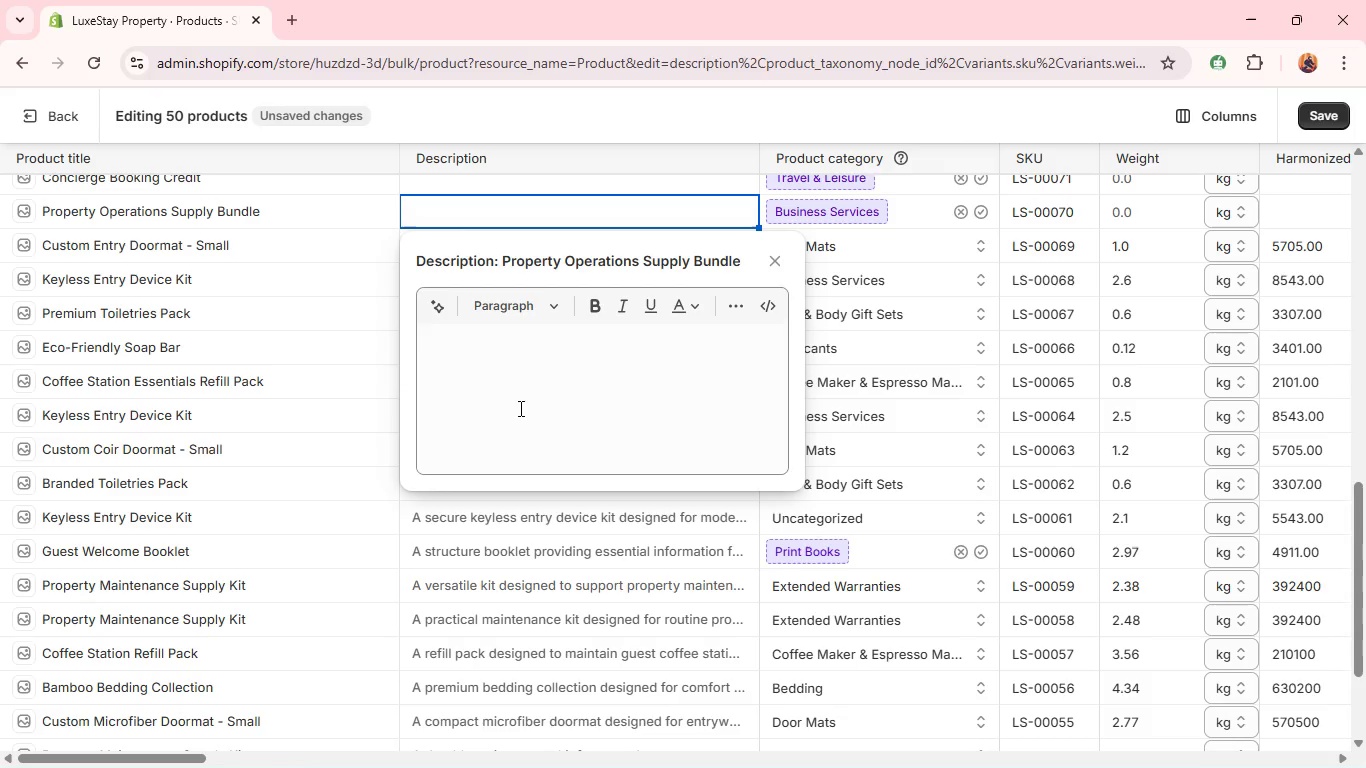 
left_click([497, 372])
 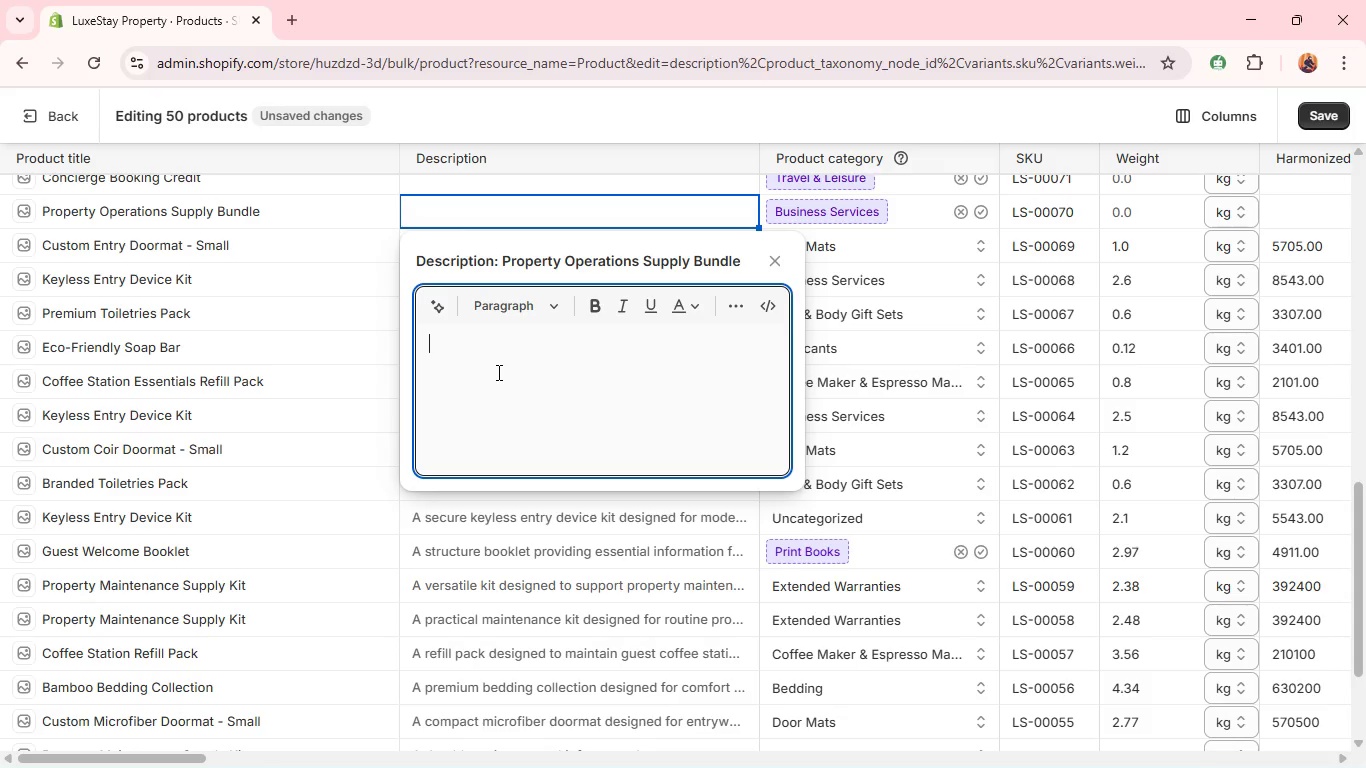 
key(Control+V)
 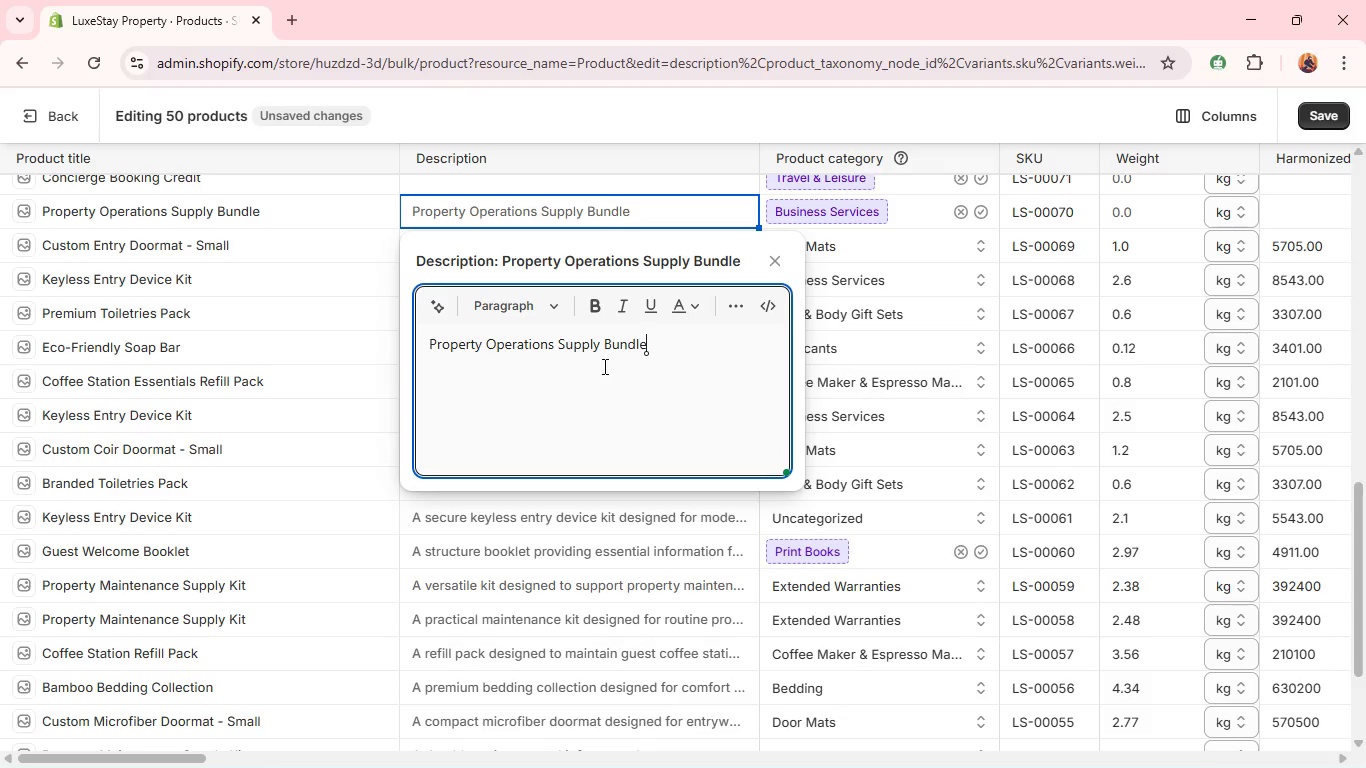 
key(Control+A)
 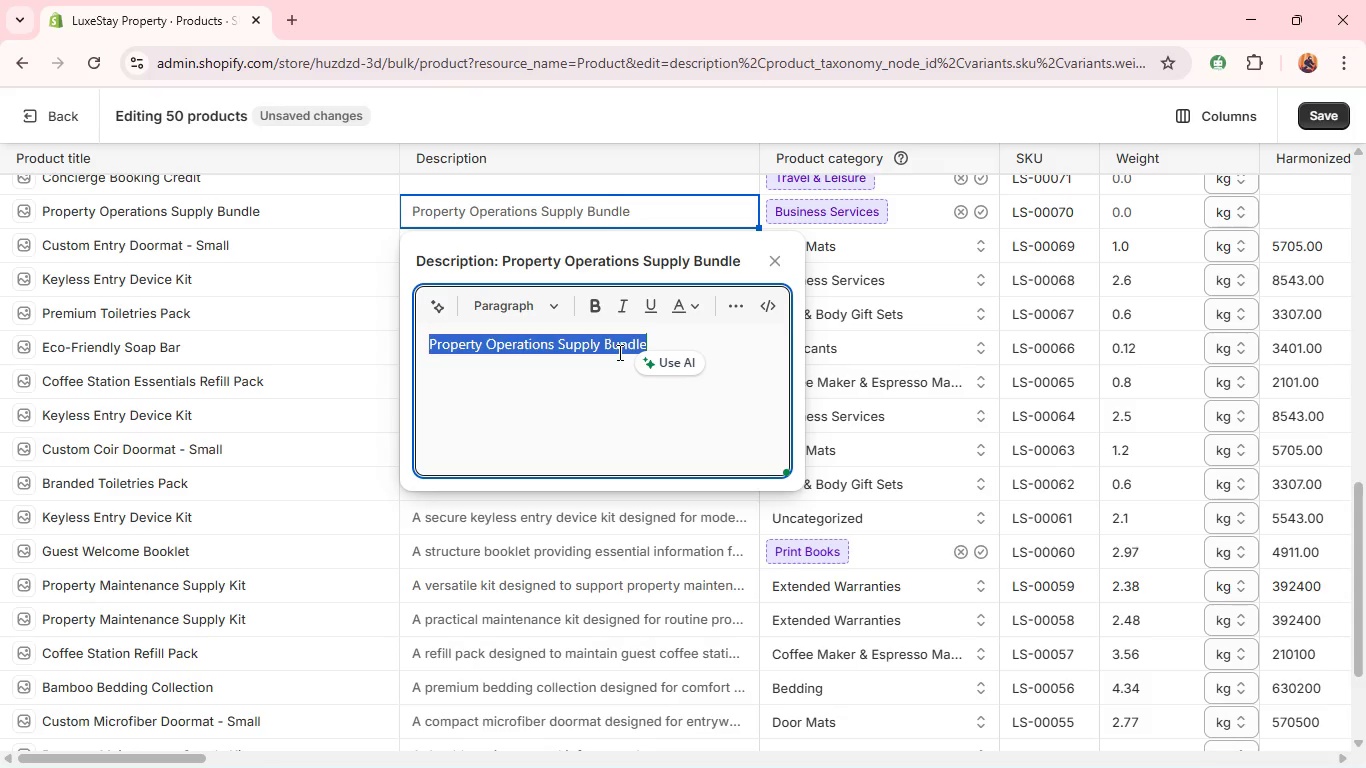 
key(Backspace)
 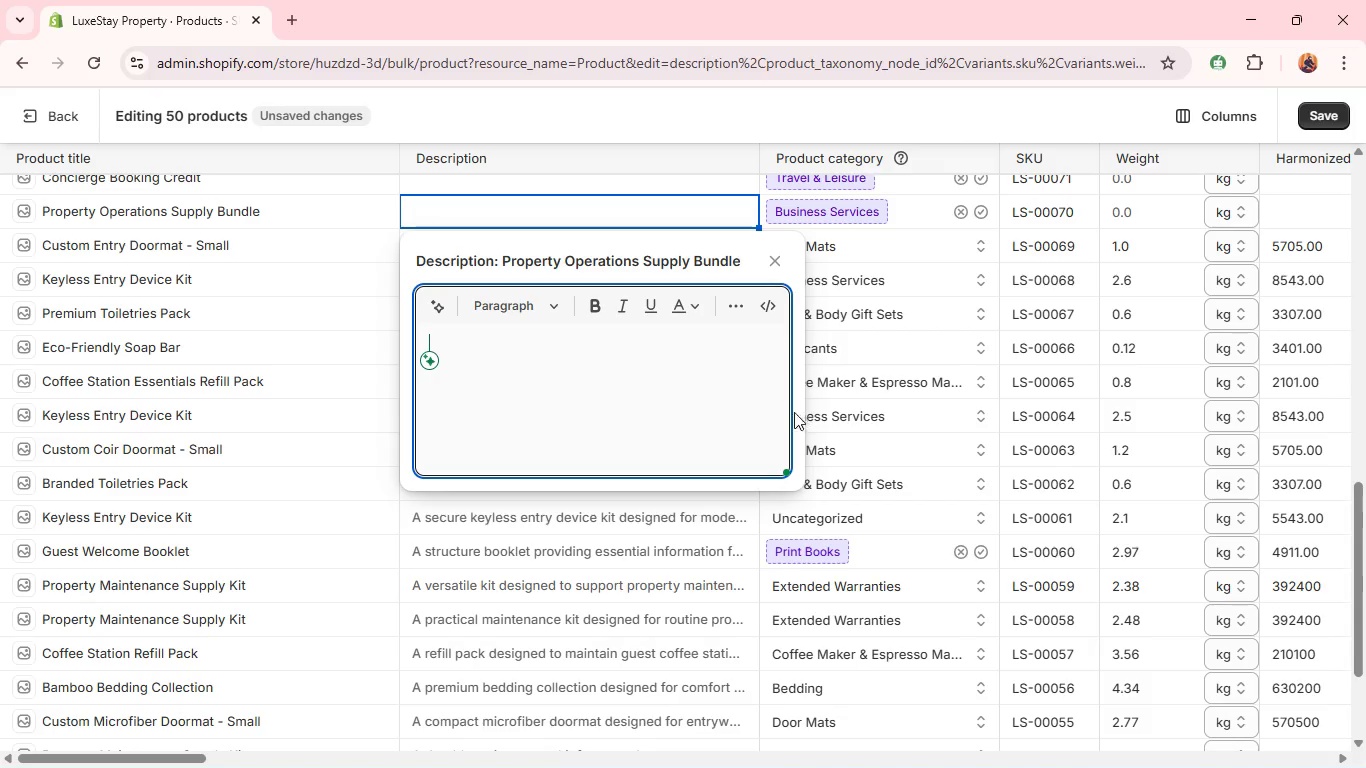 
left_click([731, 377])
 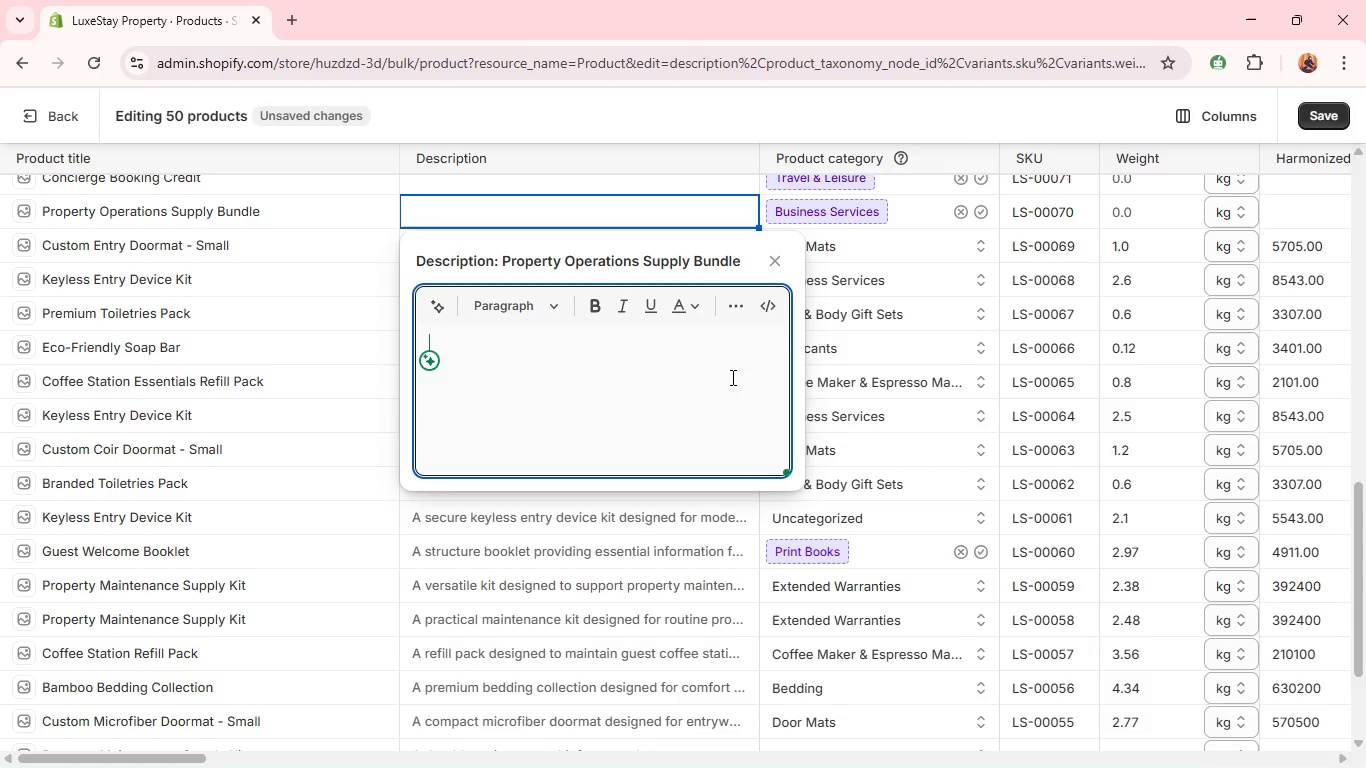 
type(A practical bundle )
 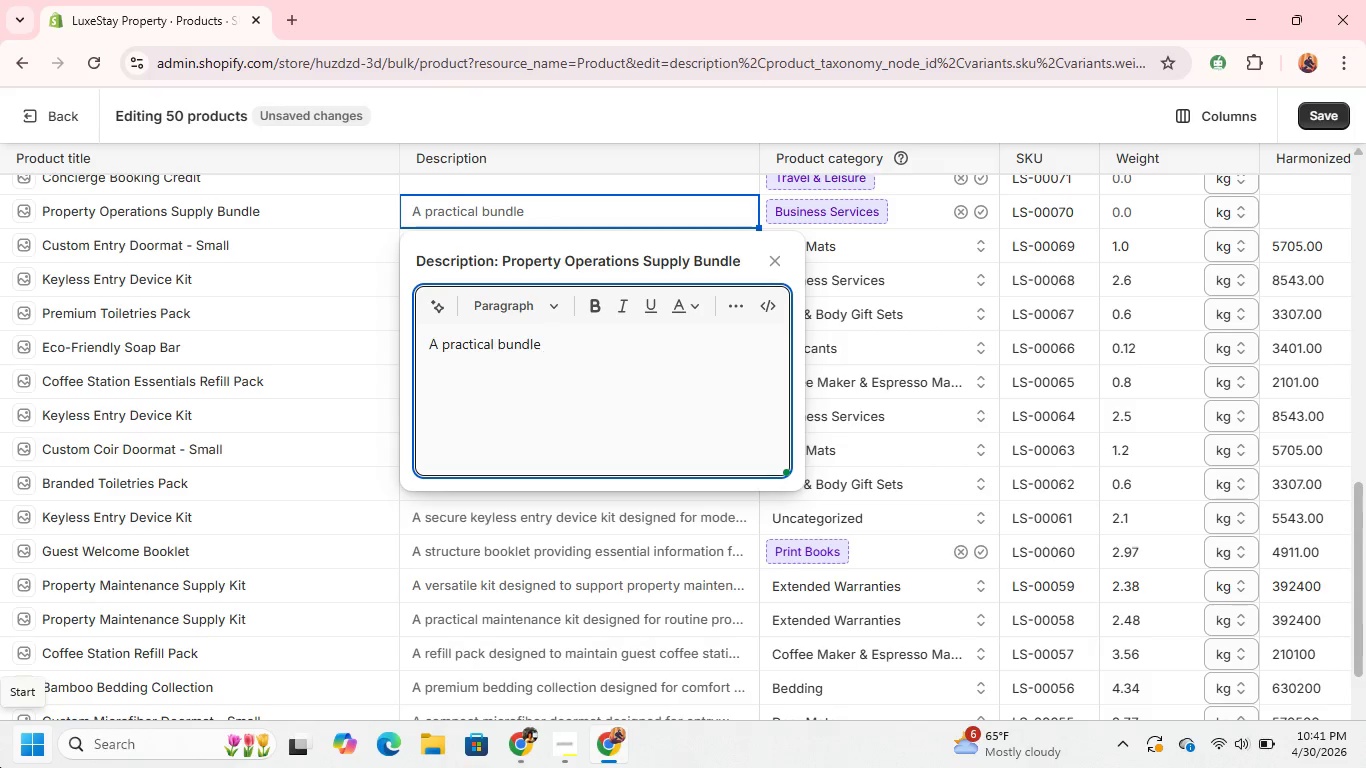 
wait(34.36)
 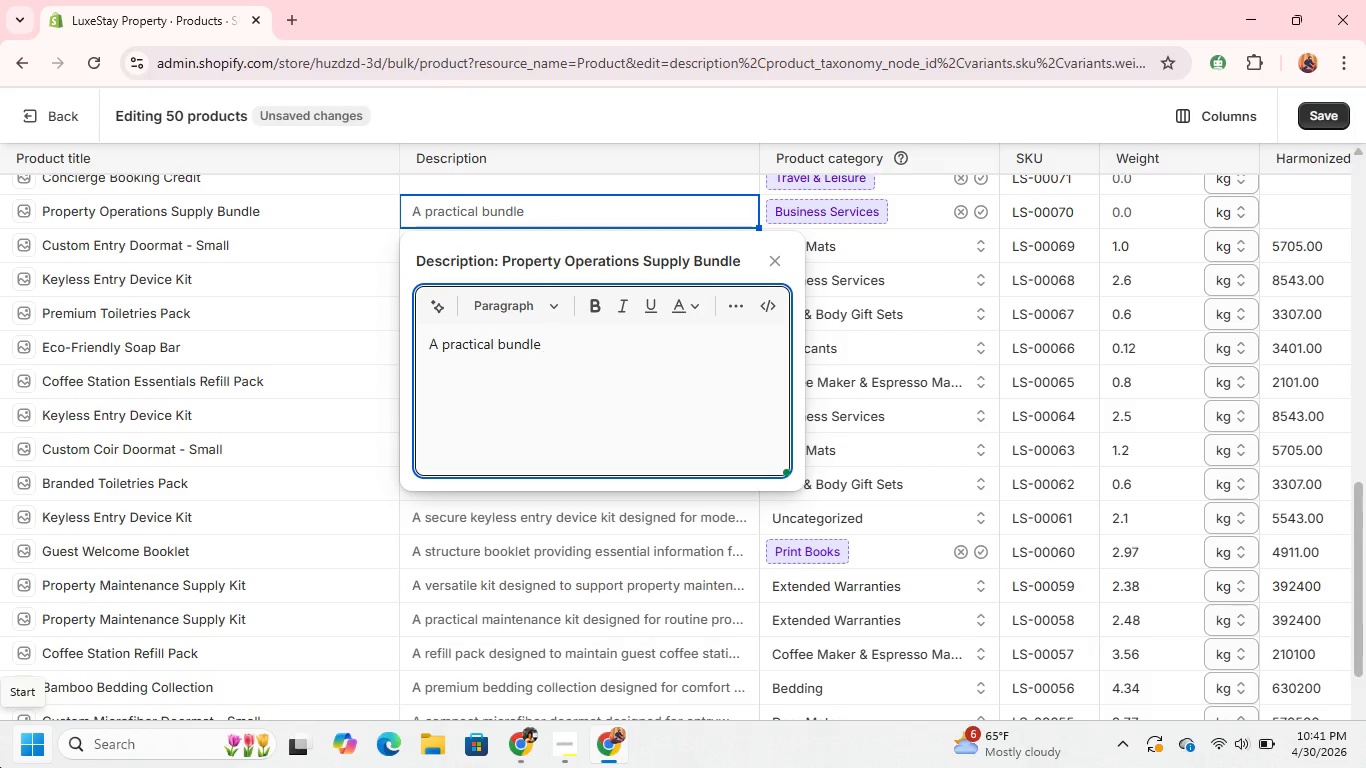 
type(designed for property operatu)
key(Backspace)
type(ions support.)
 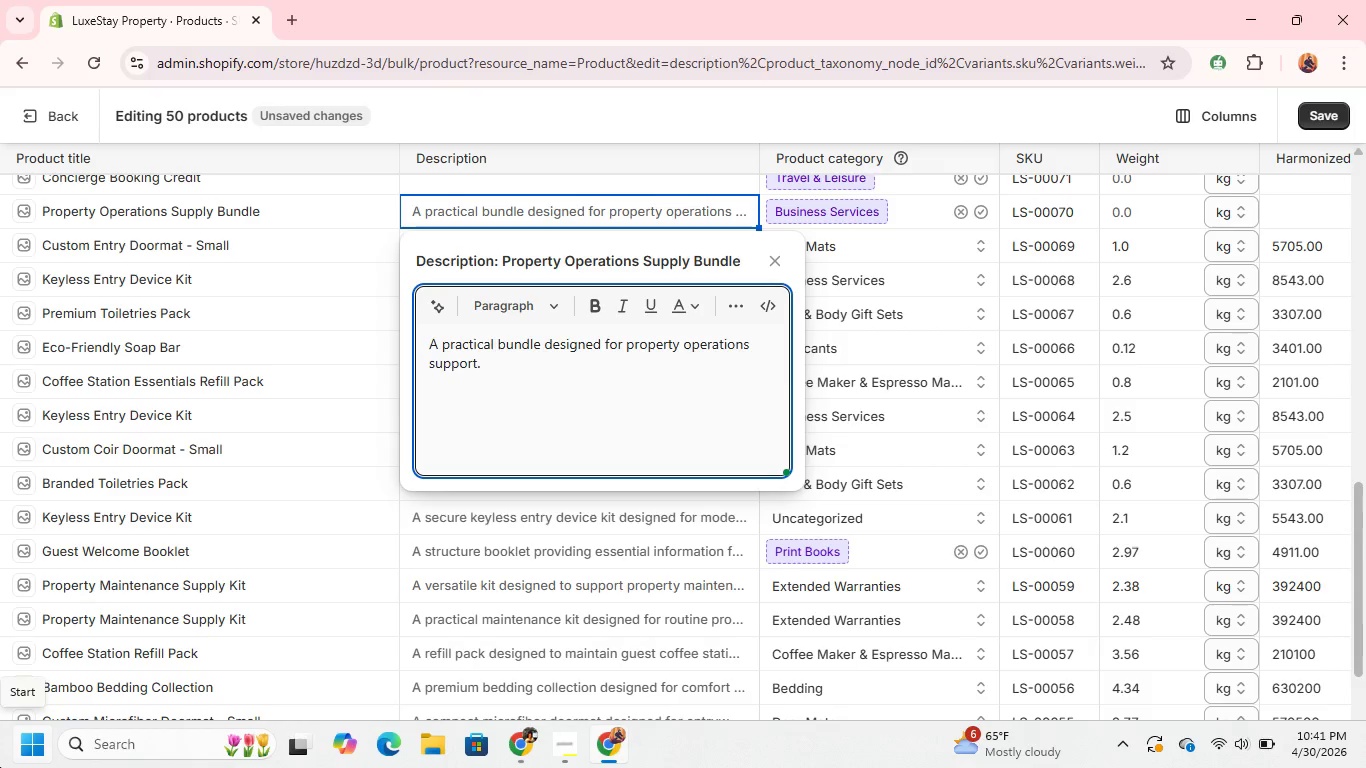 
key(Shift+Enter)
 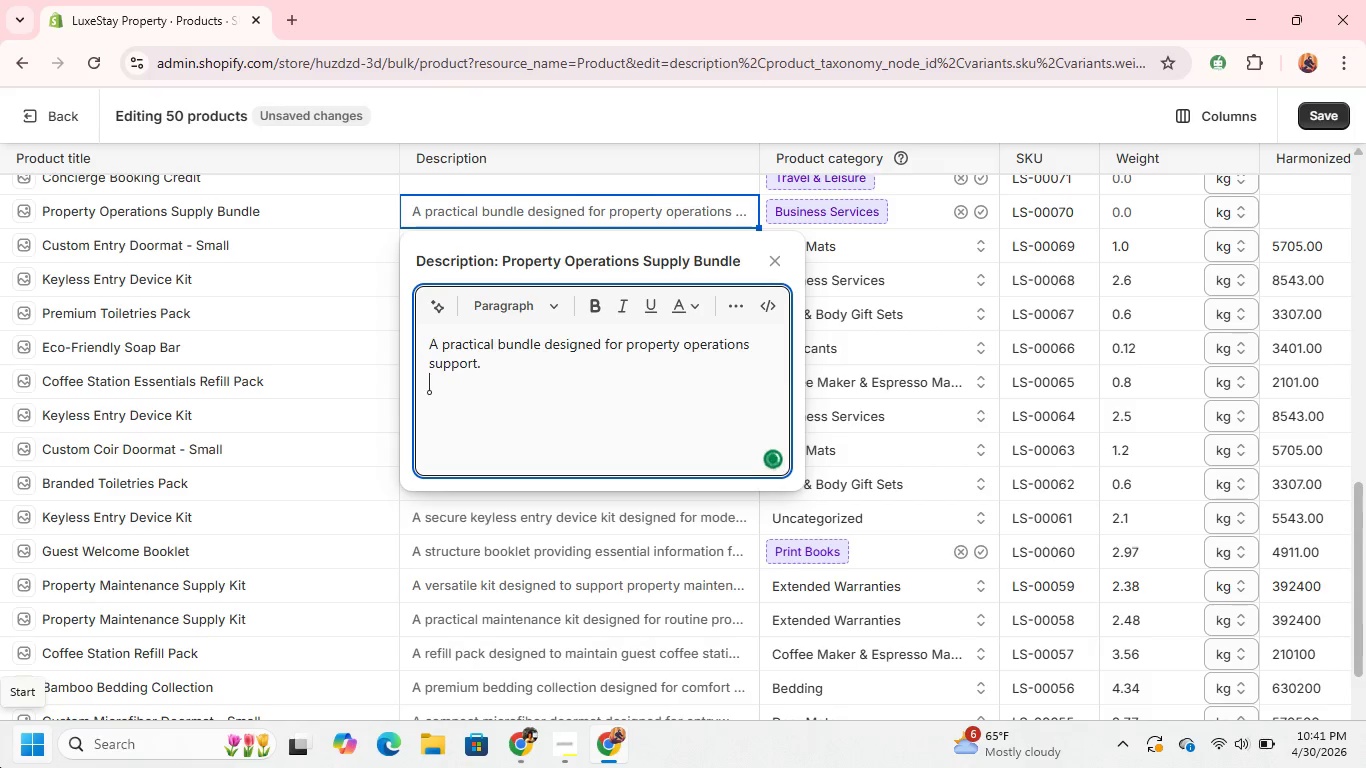 
type(Includes essential item )
key(Backspace)
type(s for daily management tasks. )
 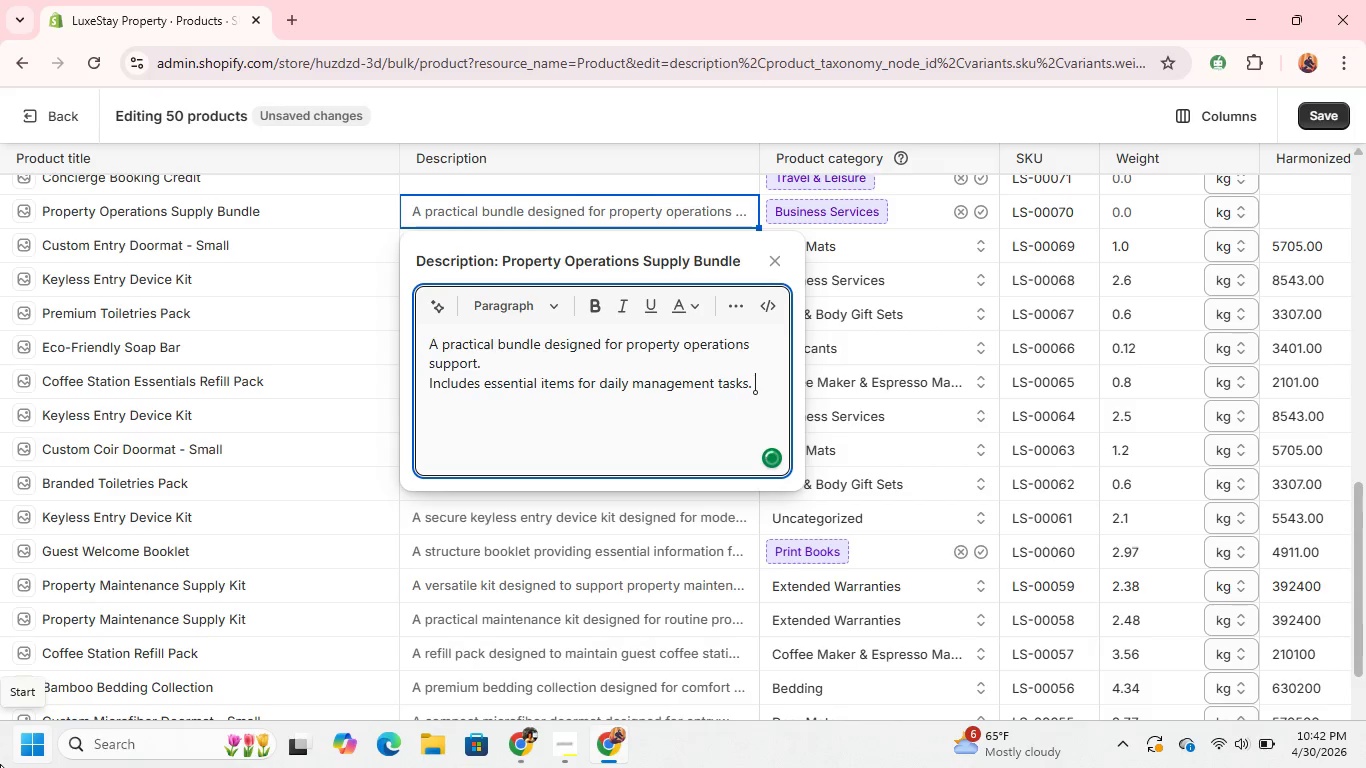 
key(Shift+Enter)
 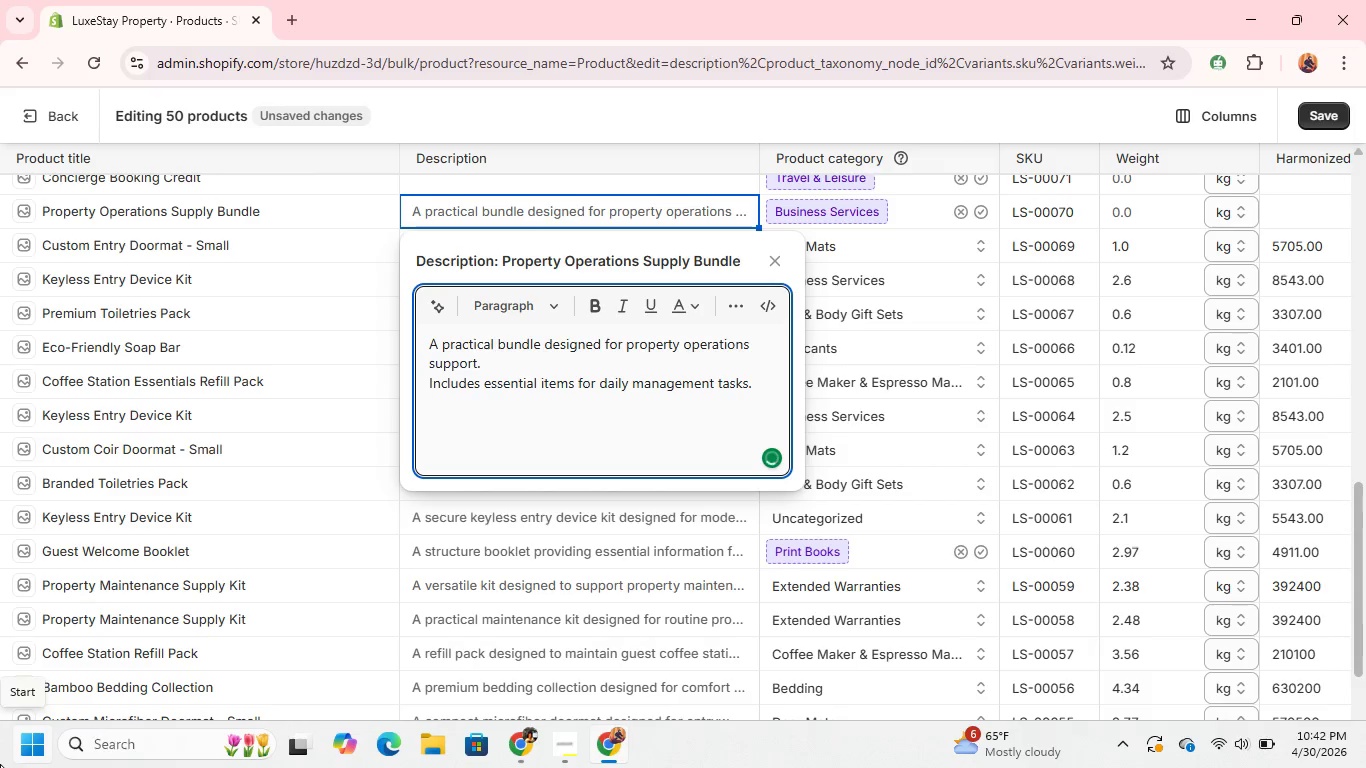 
type(Ideal for mainta)
 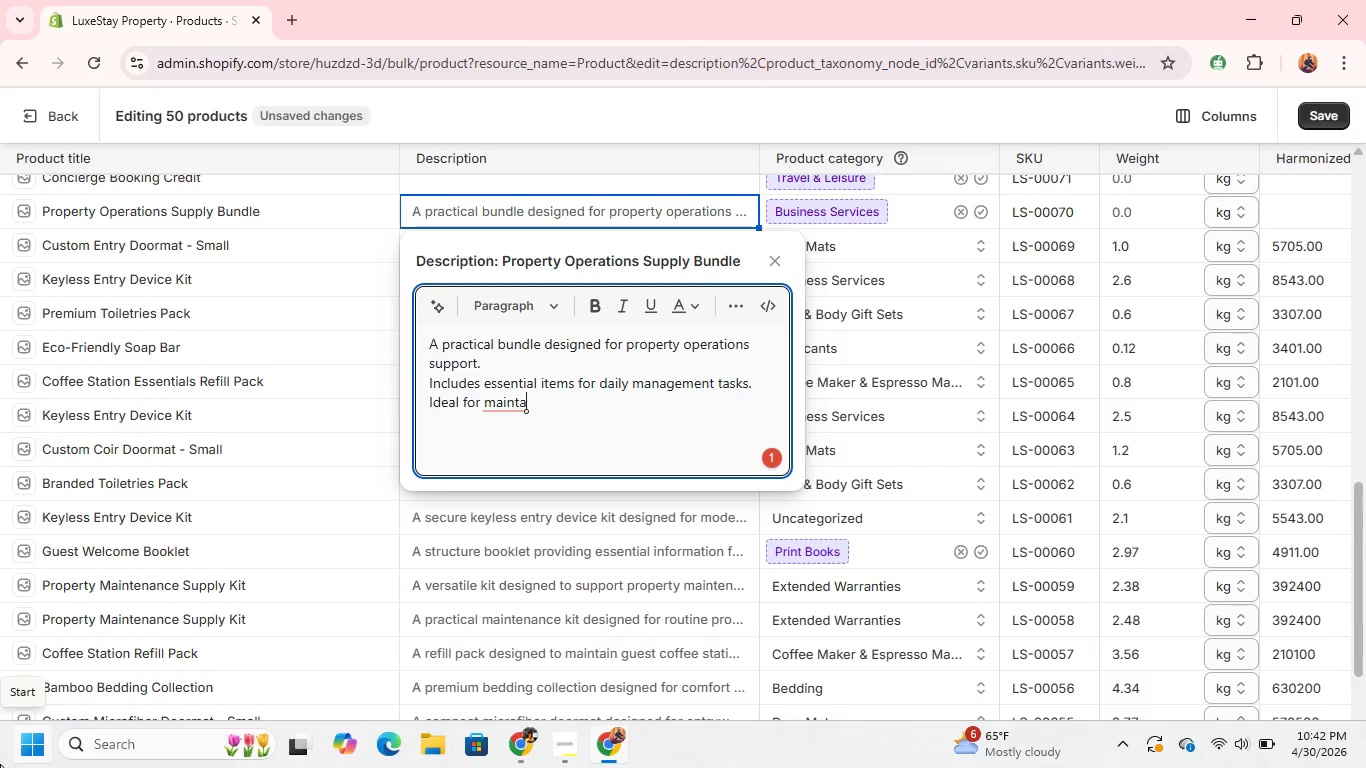 
type(inin)
 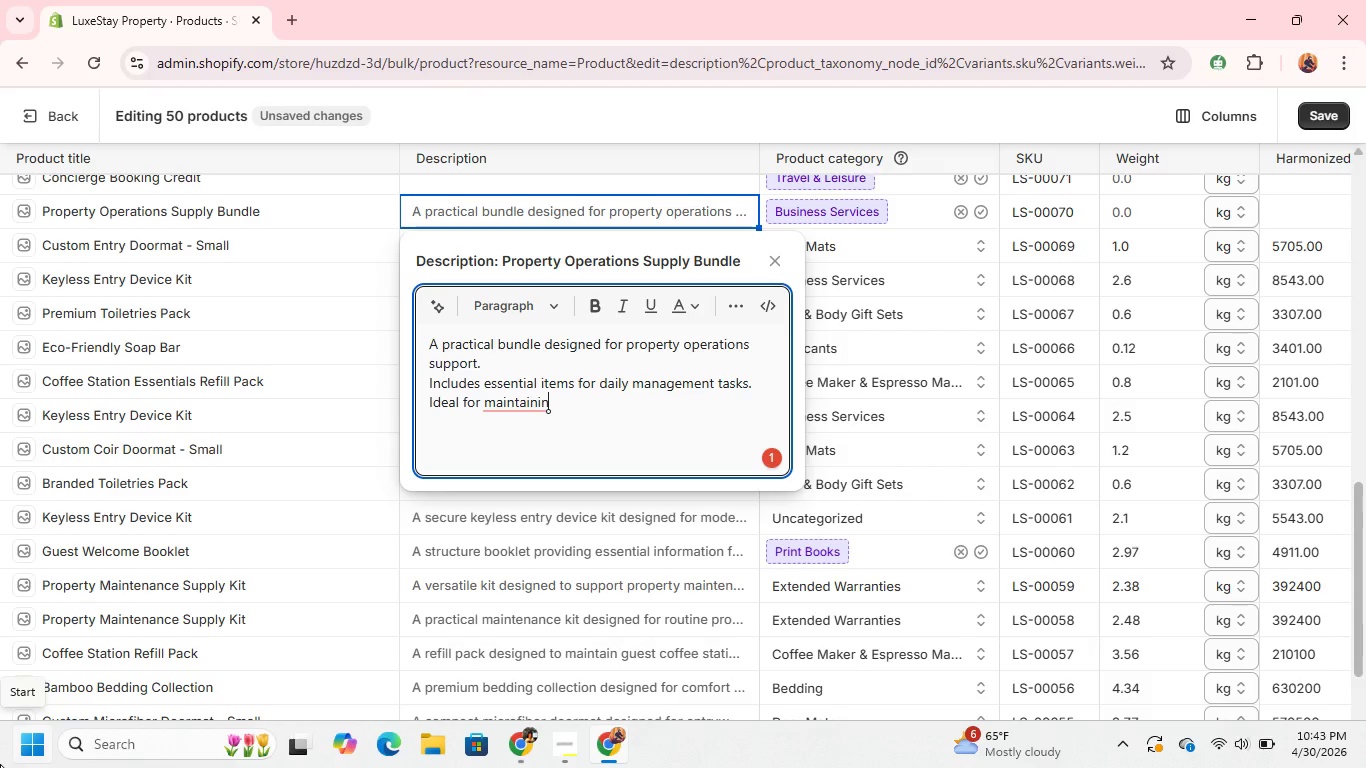 
wait(39.72)
 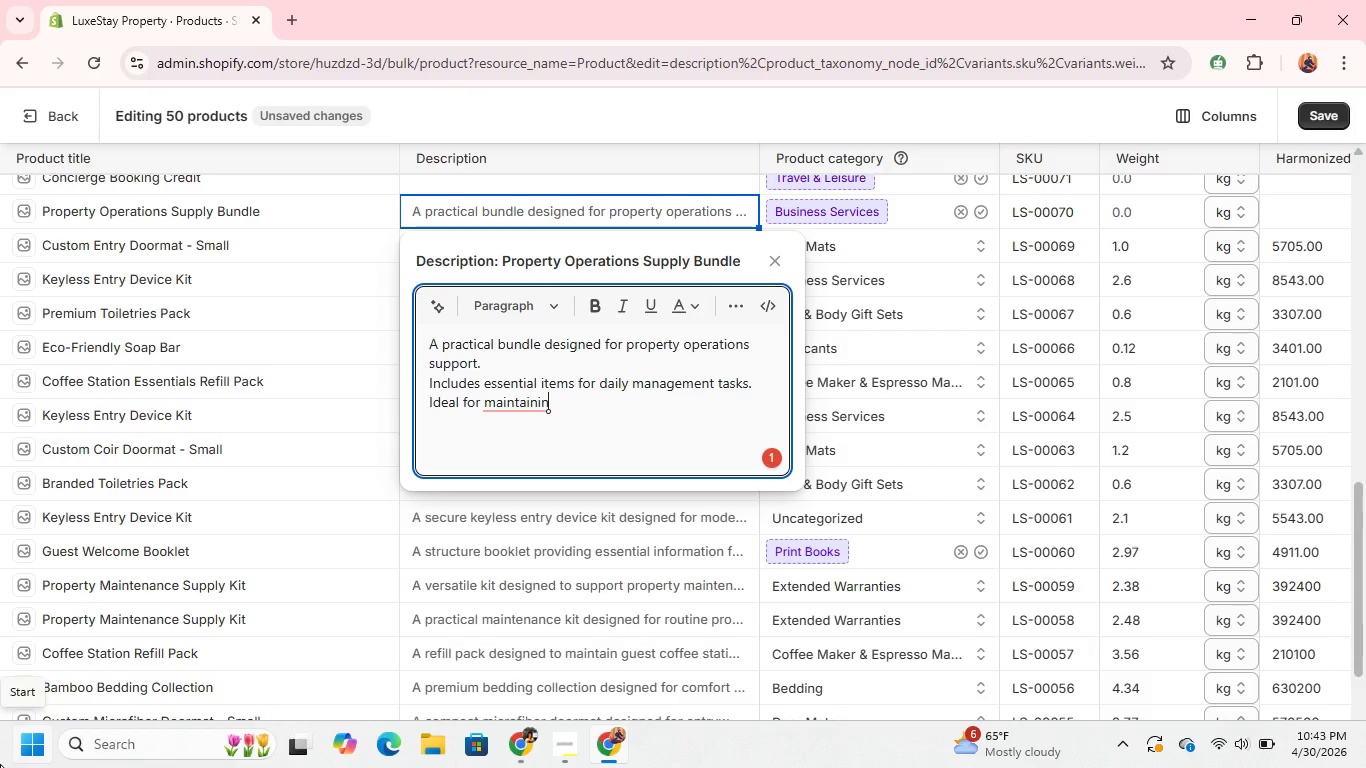 
key(G)
 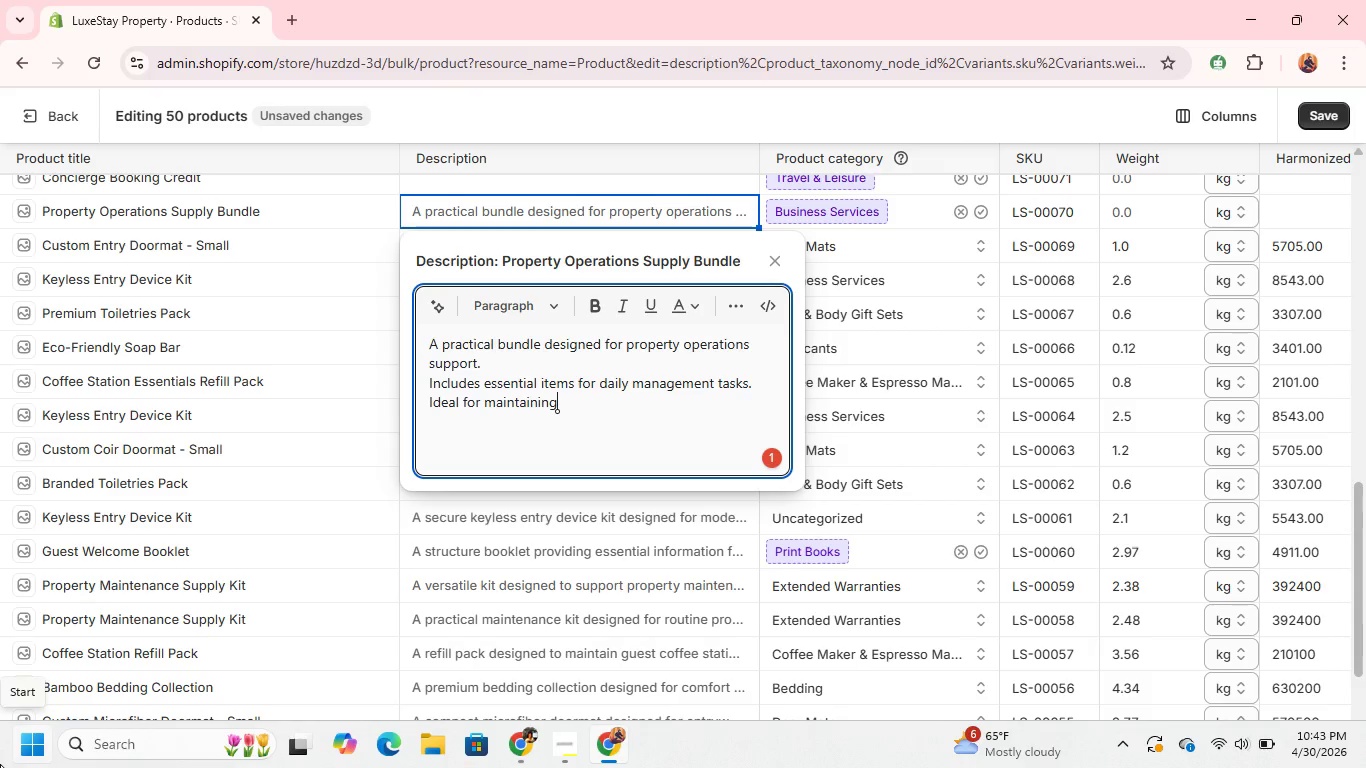 
key(Space)
 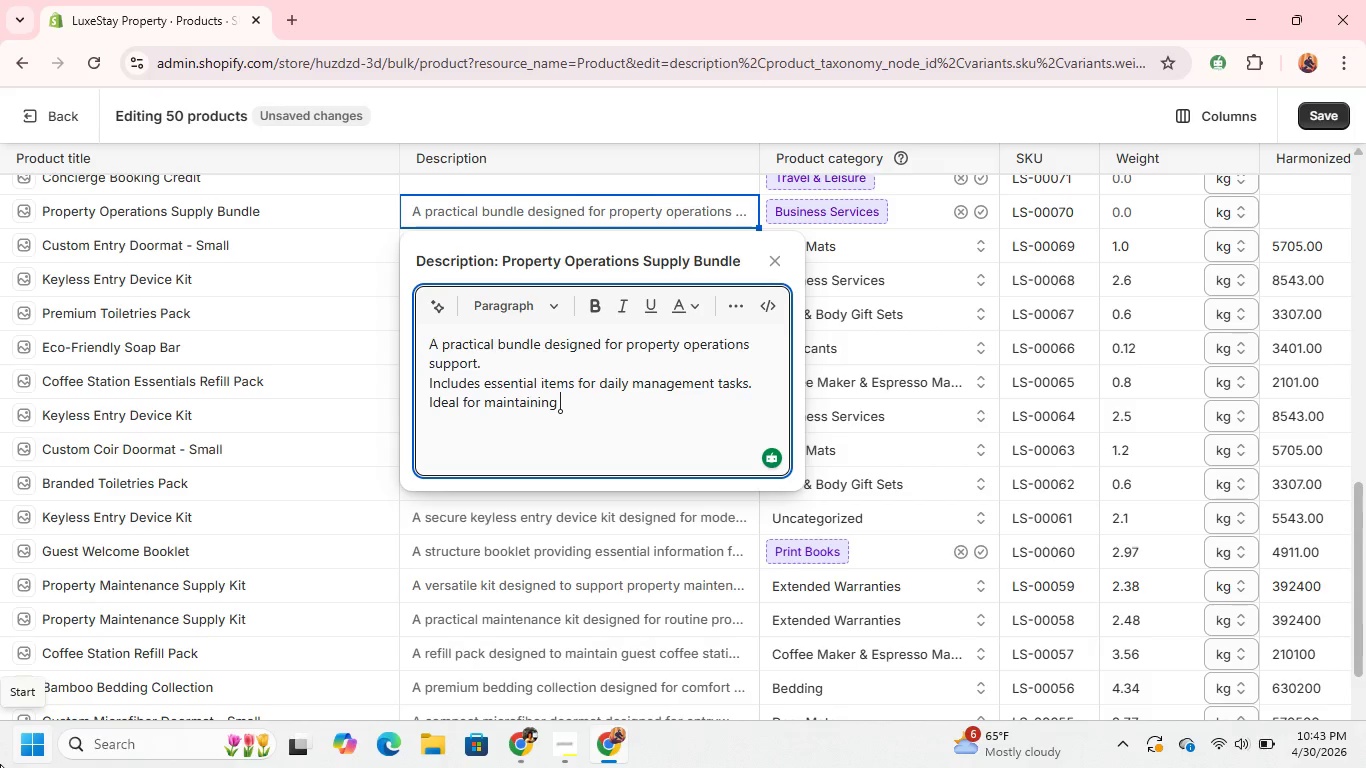 
wait(18.47)
 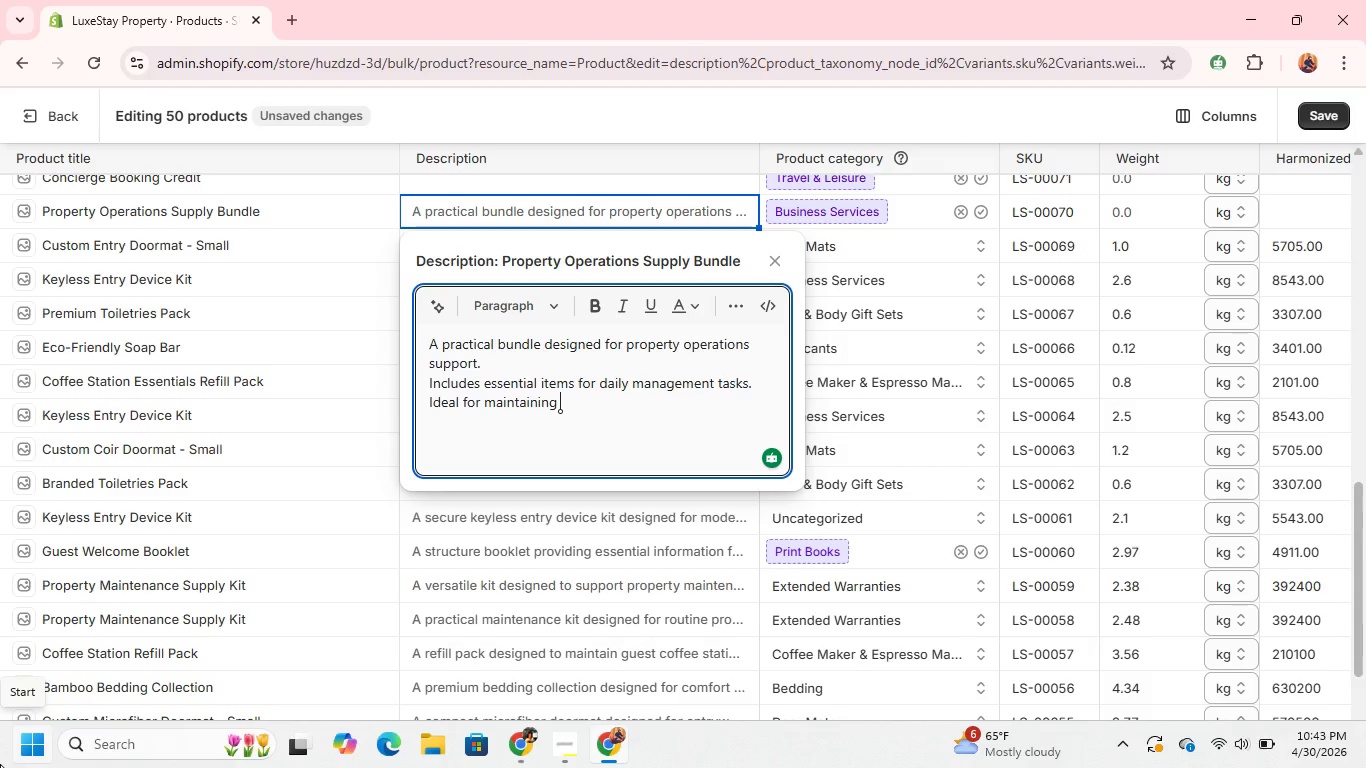 
type(efficiency in rental properties)
 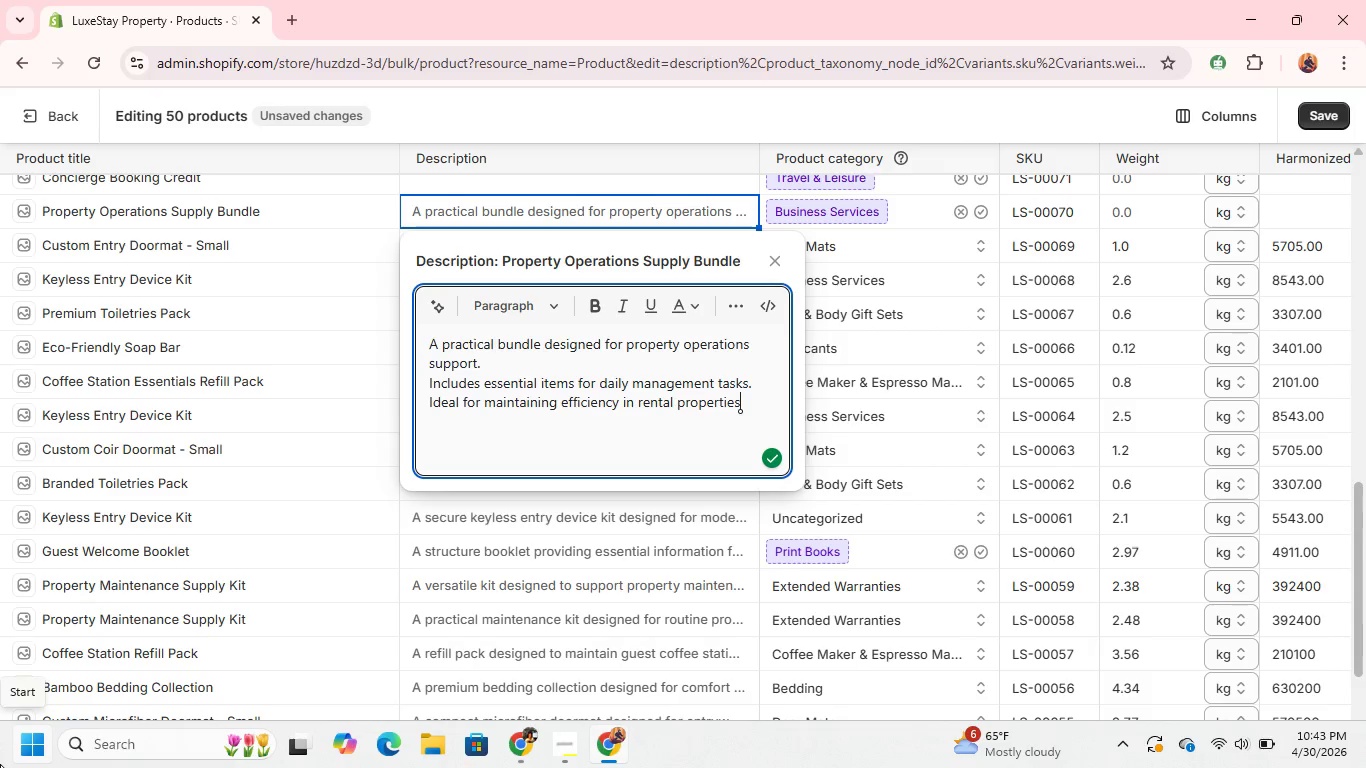 
wait(8.81)
 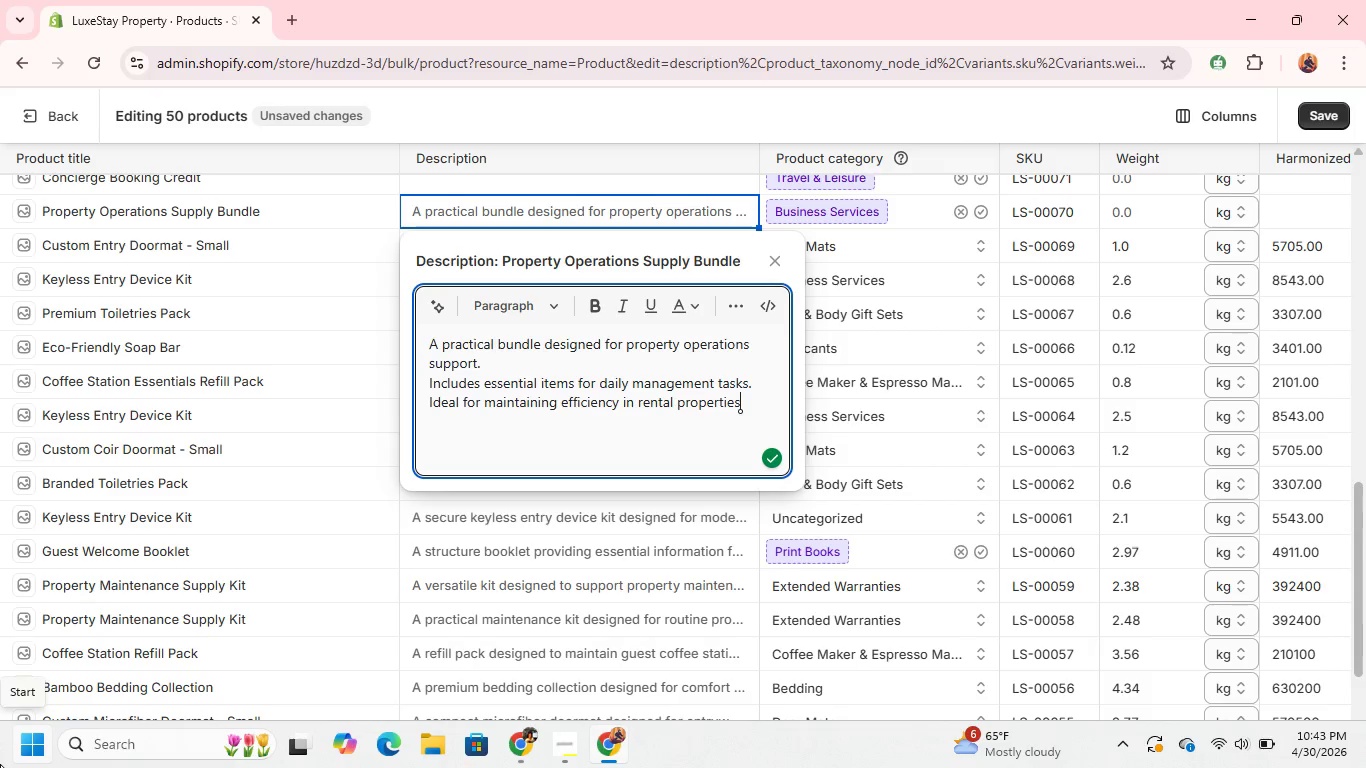 
key(Period)
 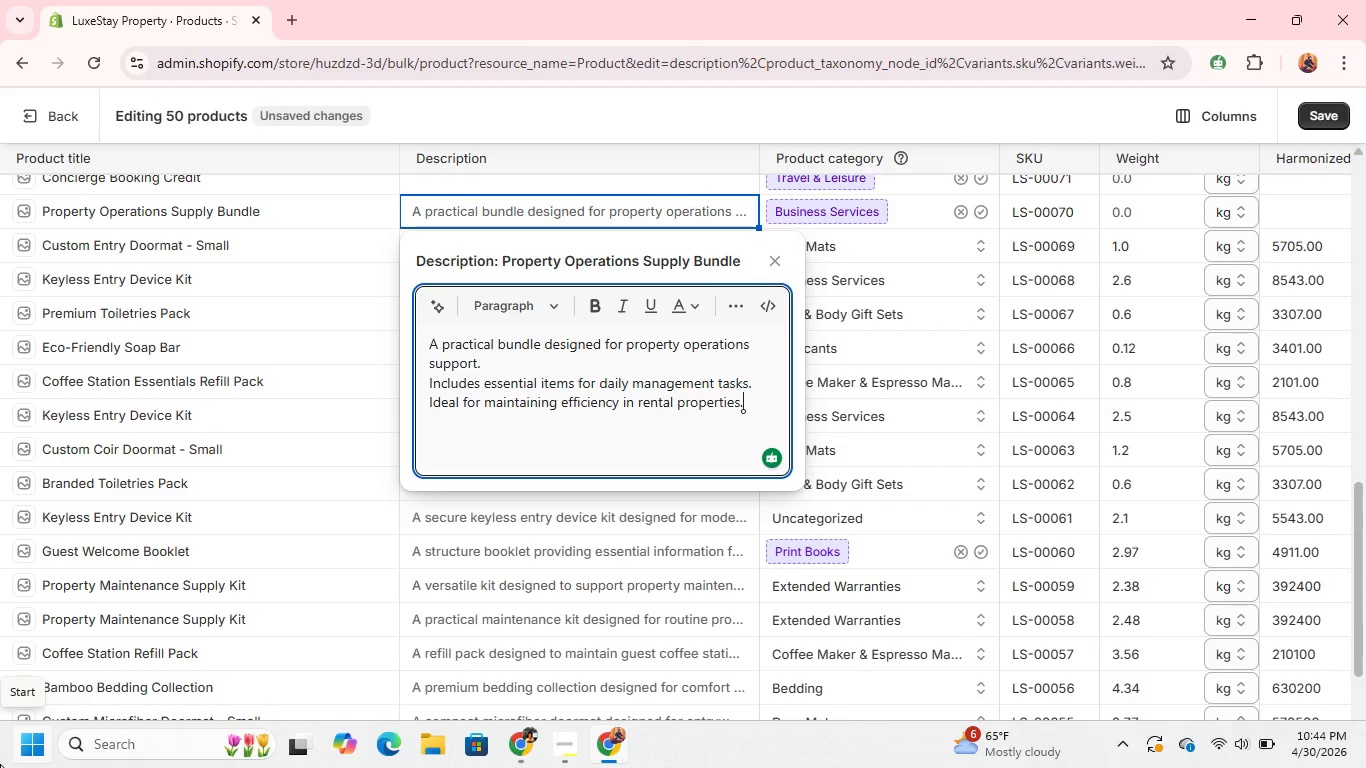 
key(Shift+ShiftRight)
 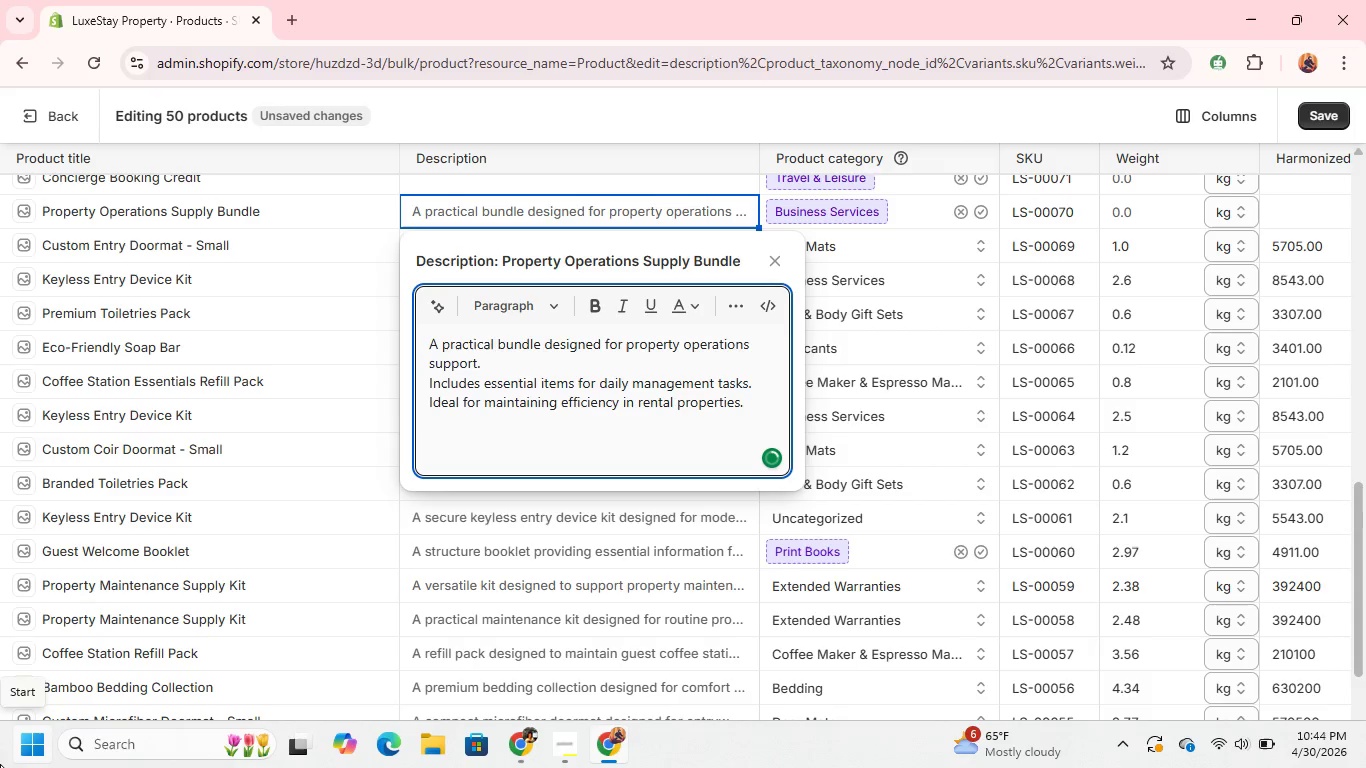 
key(Shift+Enter)
 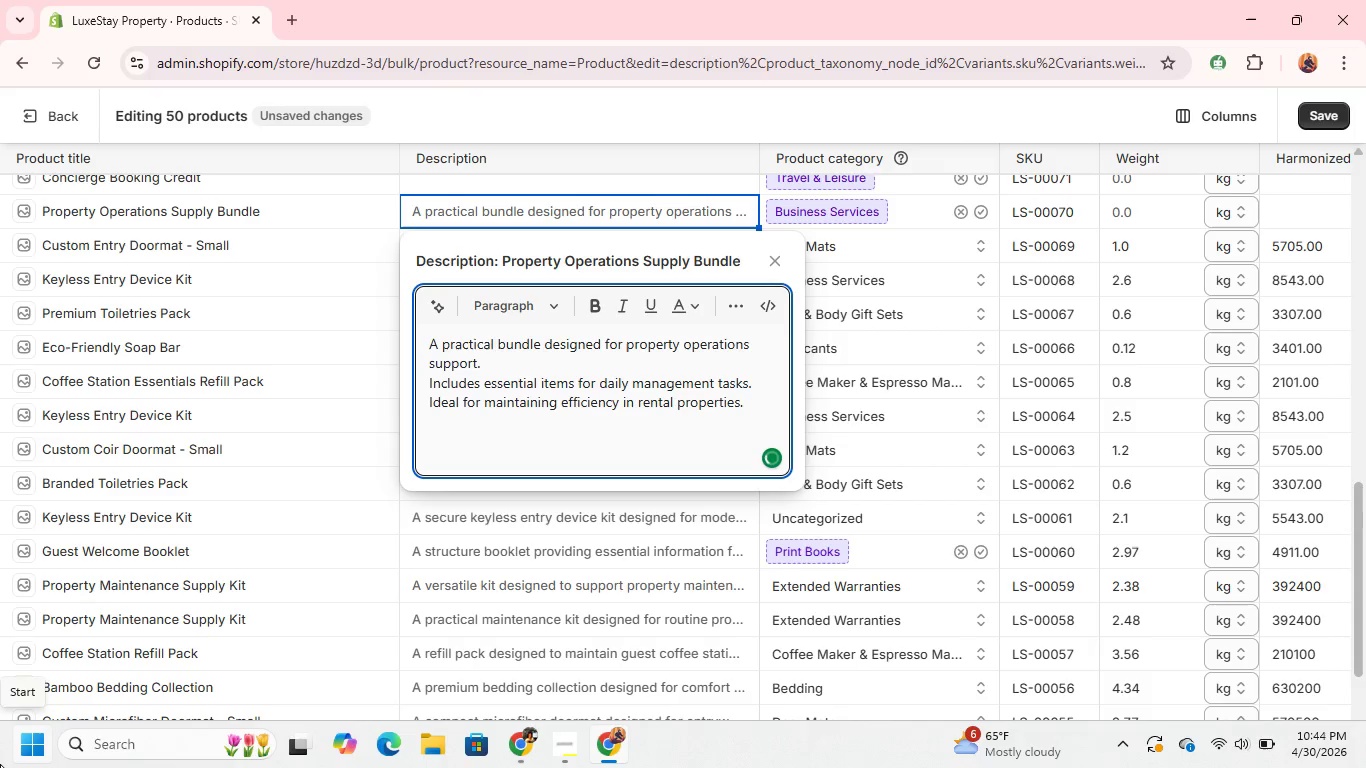 
type(A useful opration)
 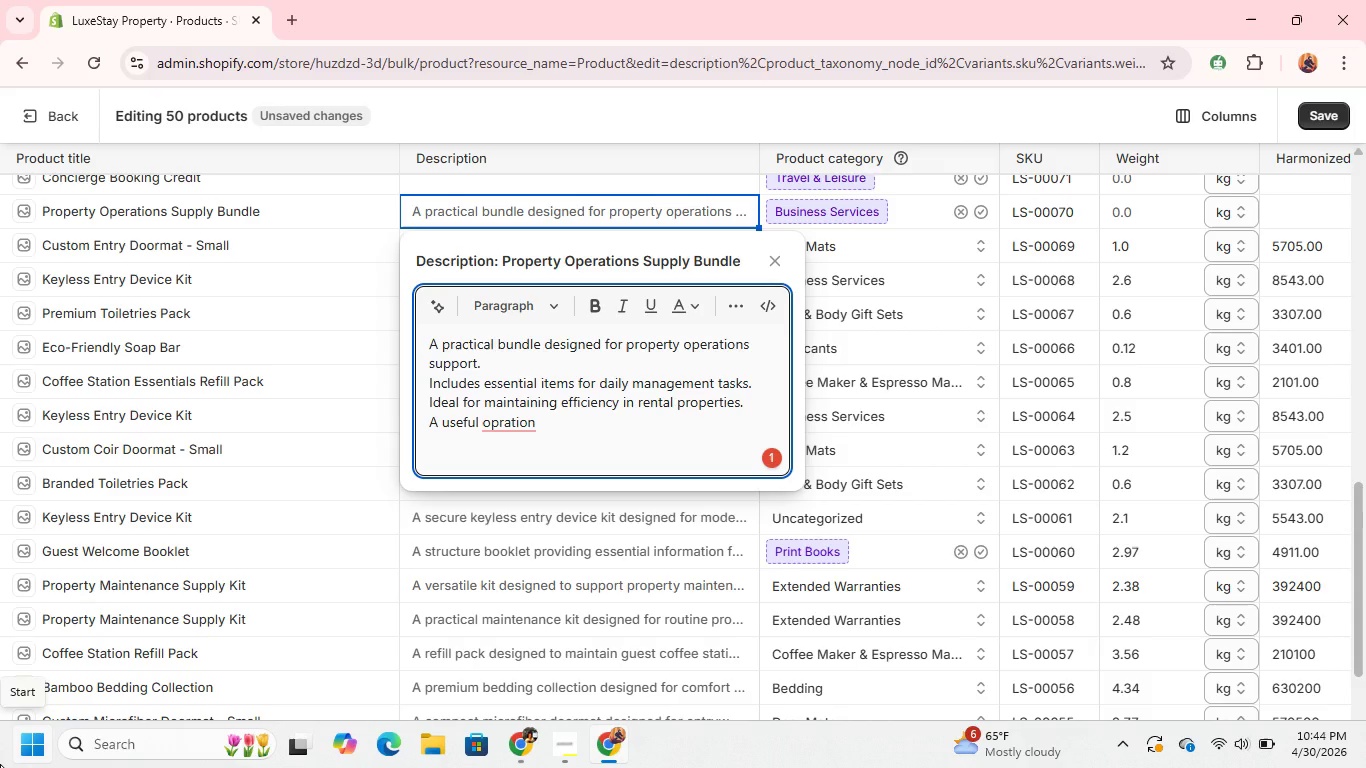 
wait(46.8)
 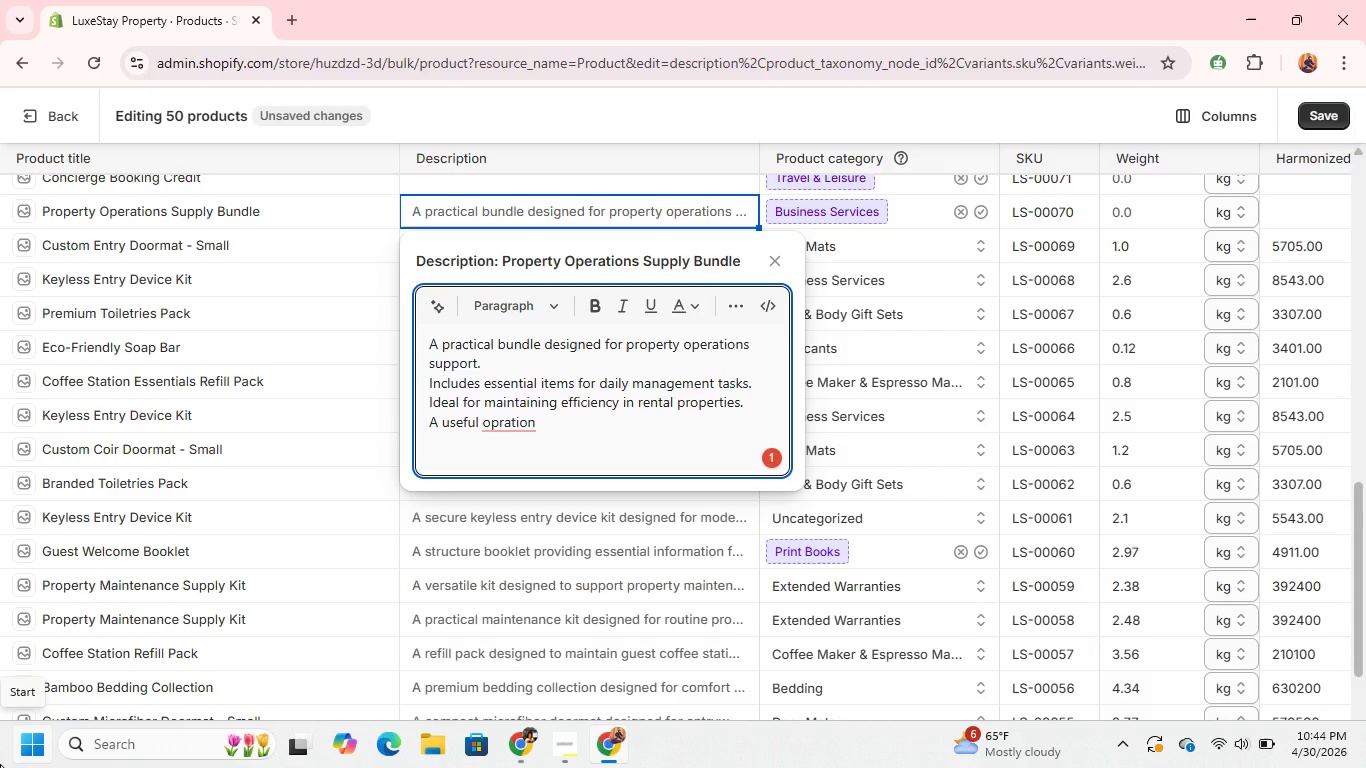 
type(al support kit. )
 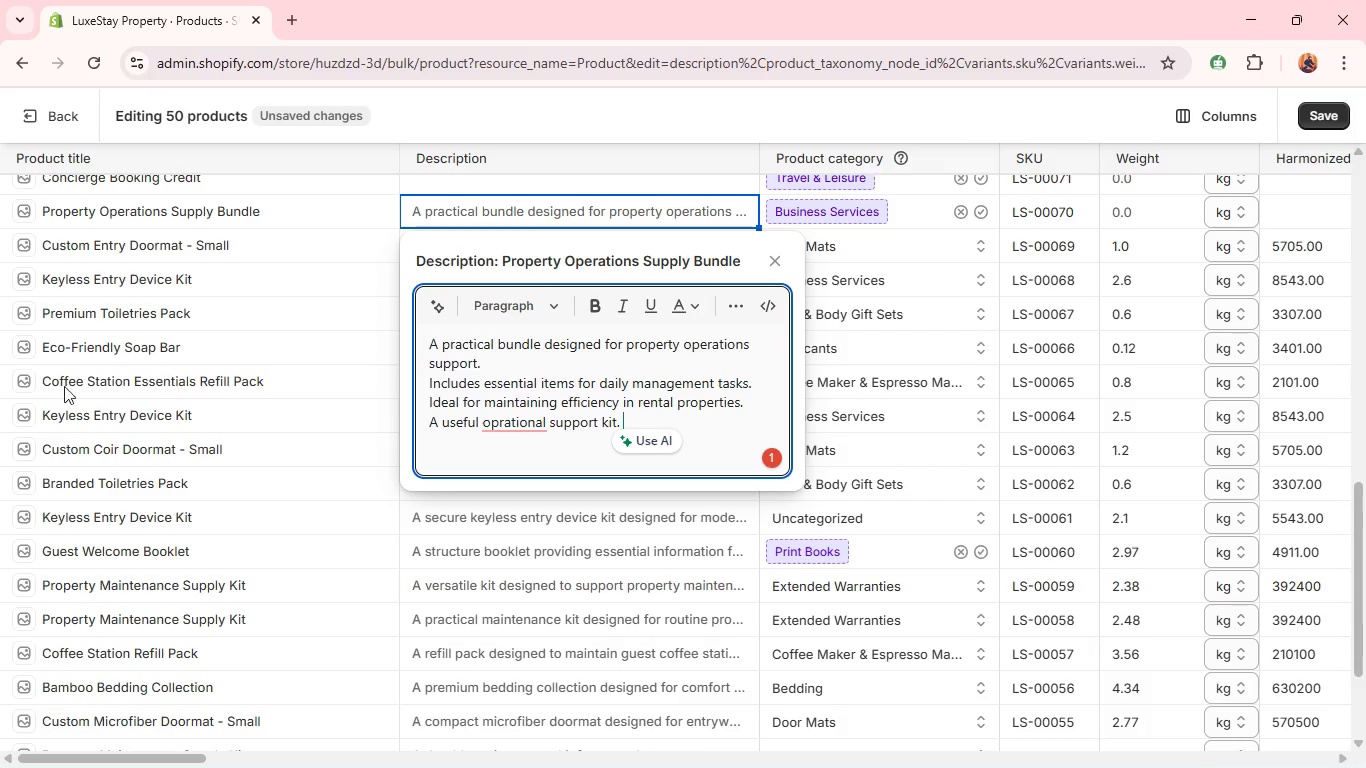 
wait(7.2)
 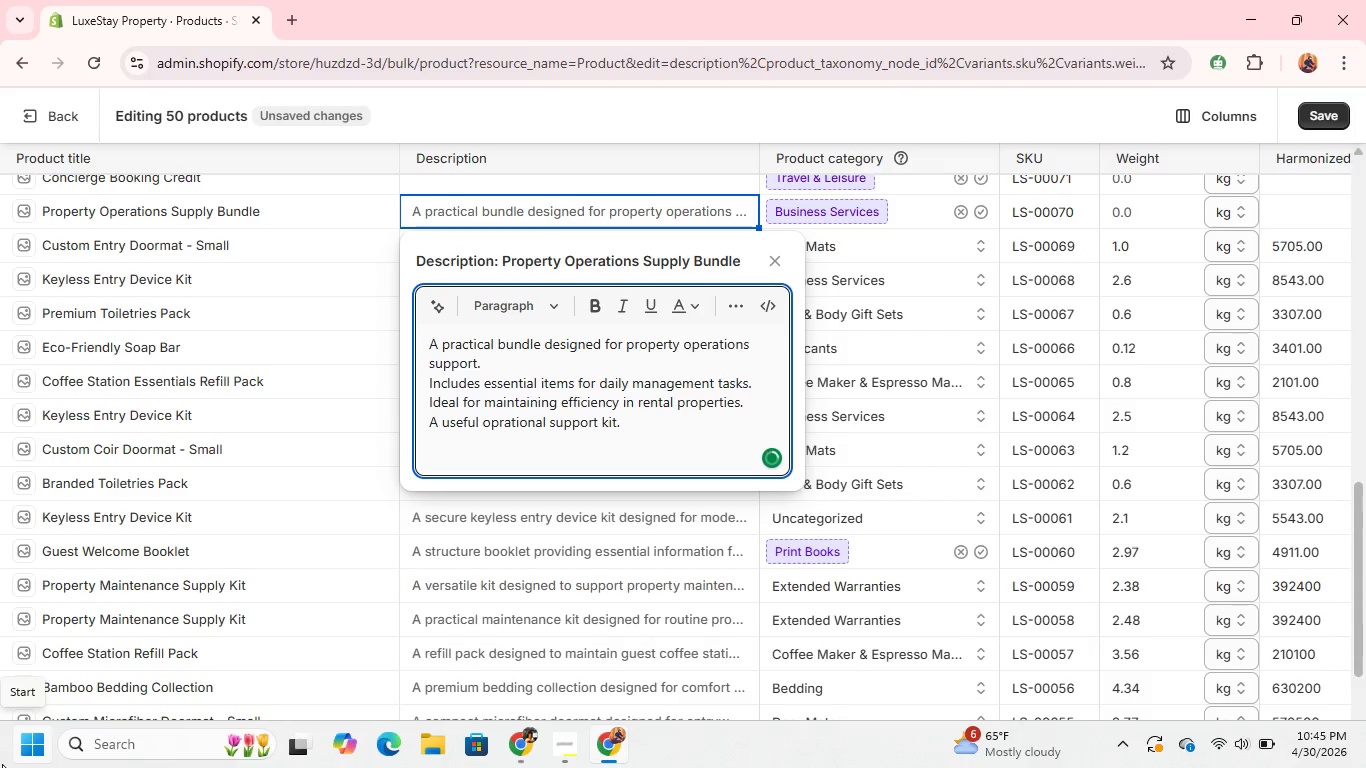 
left_click([531, 426])
 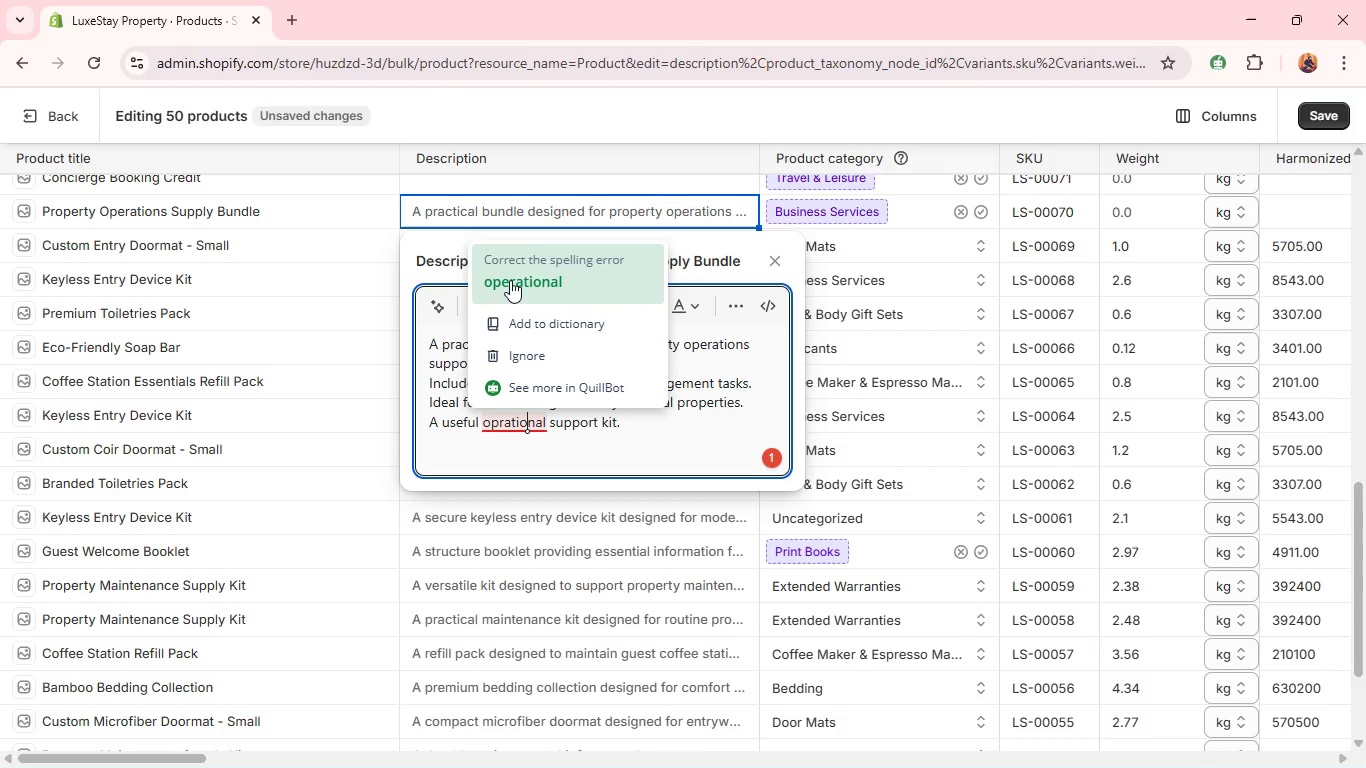 
left_click([510, 280])
 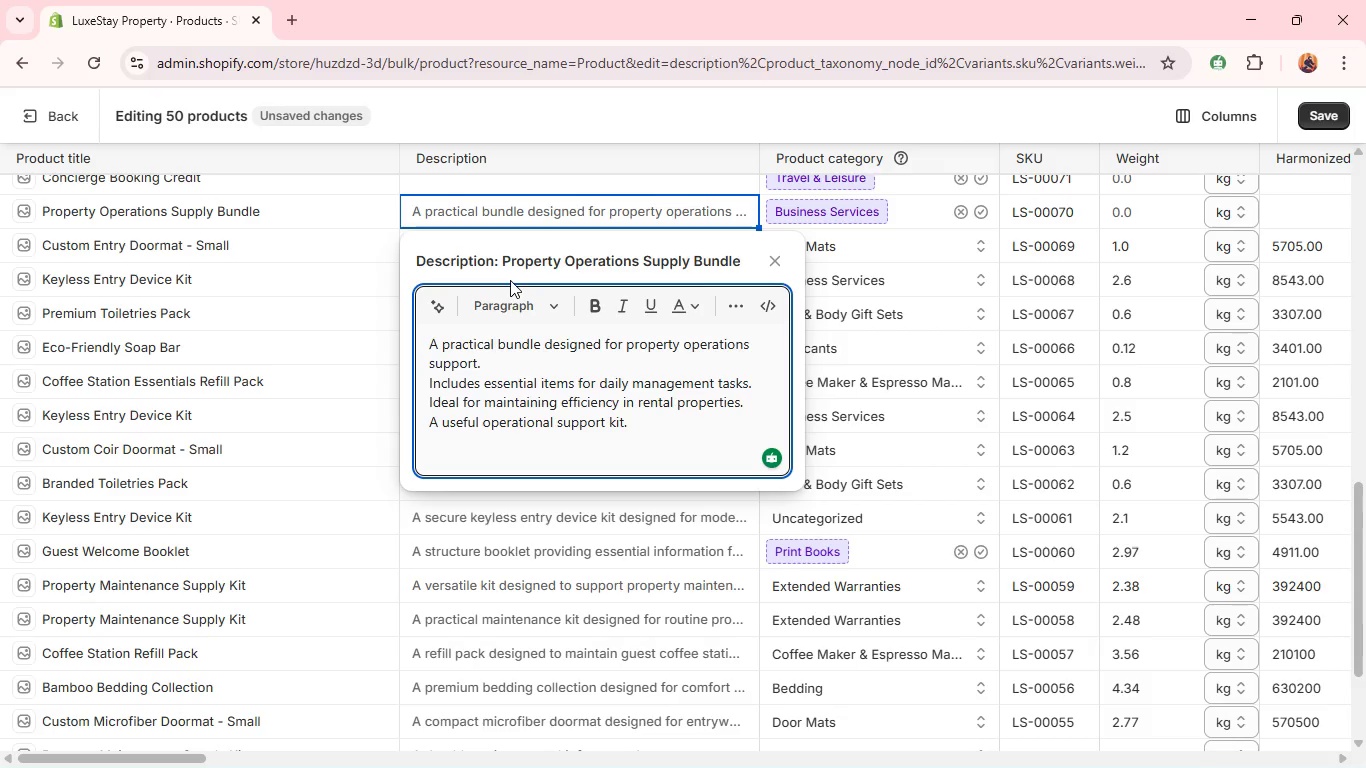 
wait(21.5)
 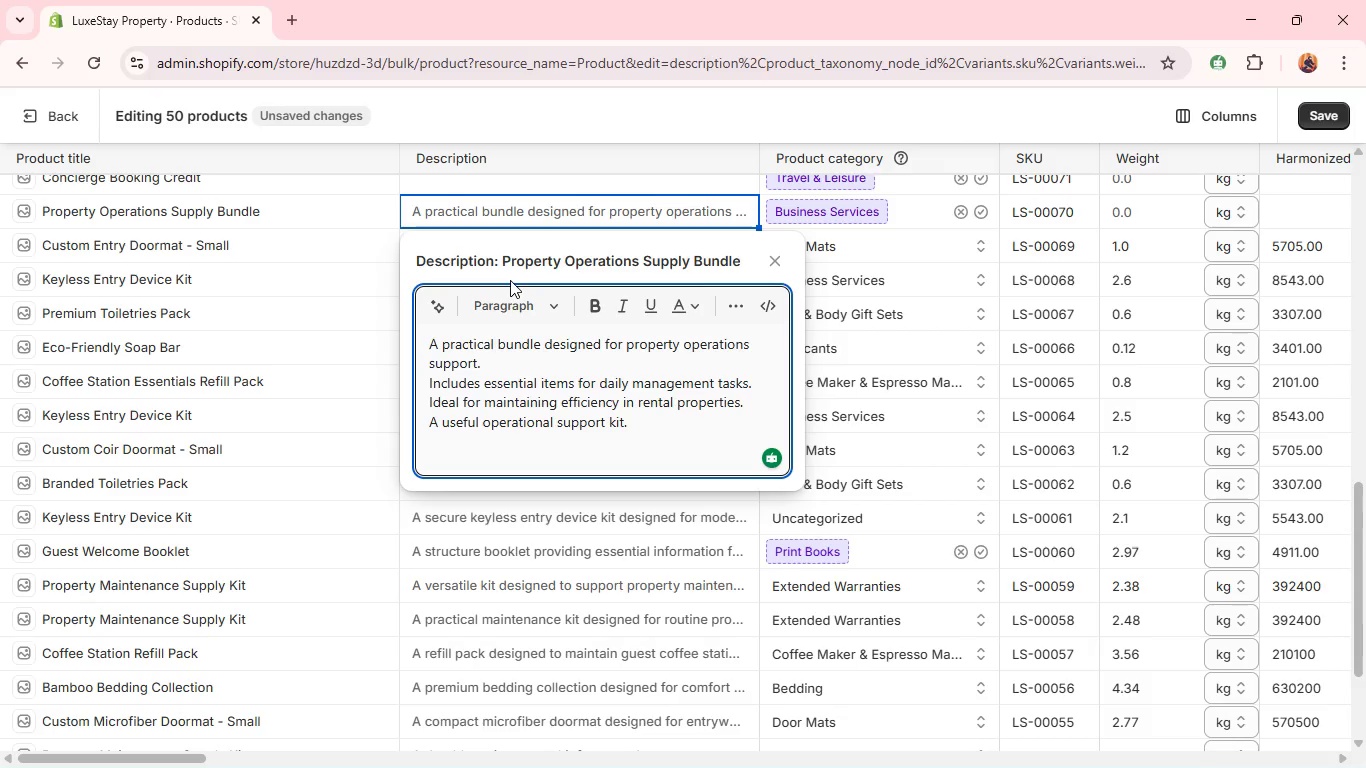 
left_click([697, 443])
 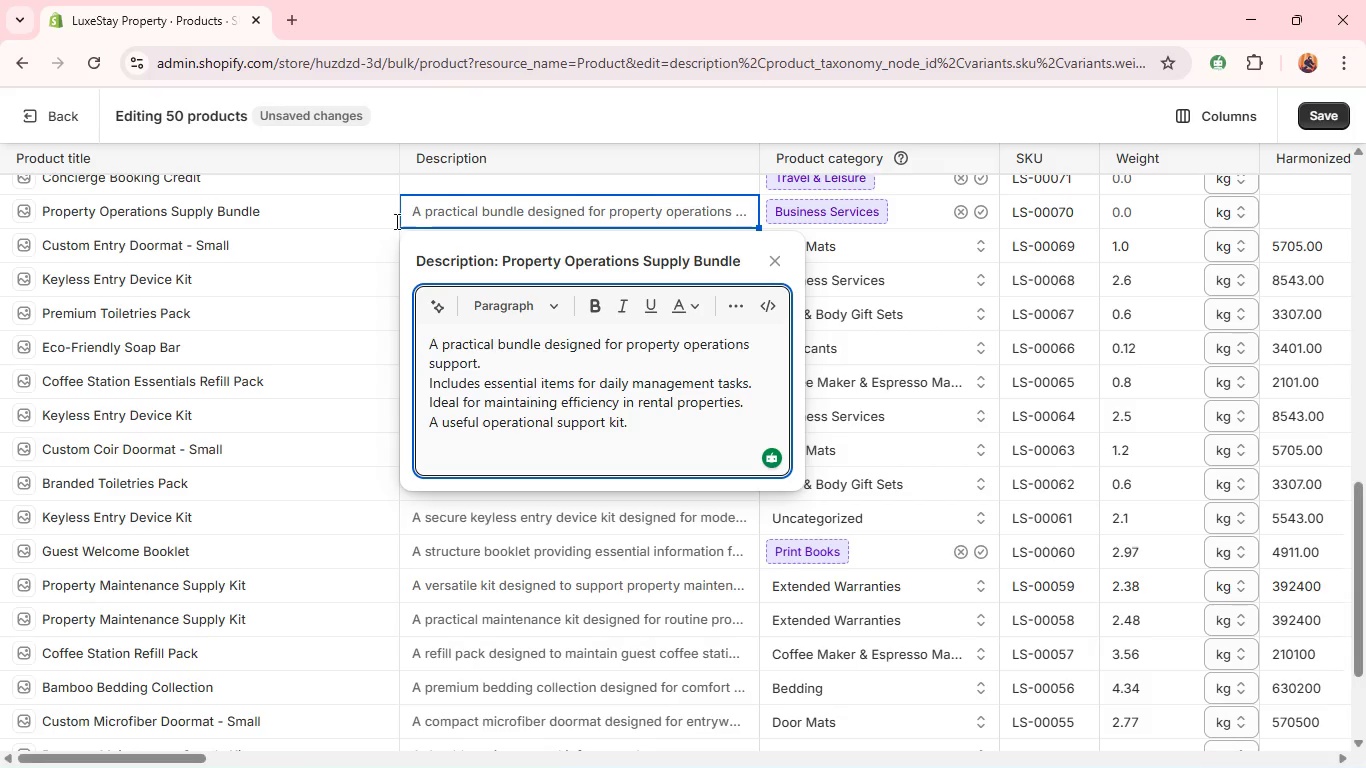 
left_click([388, 223])
 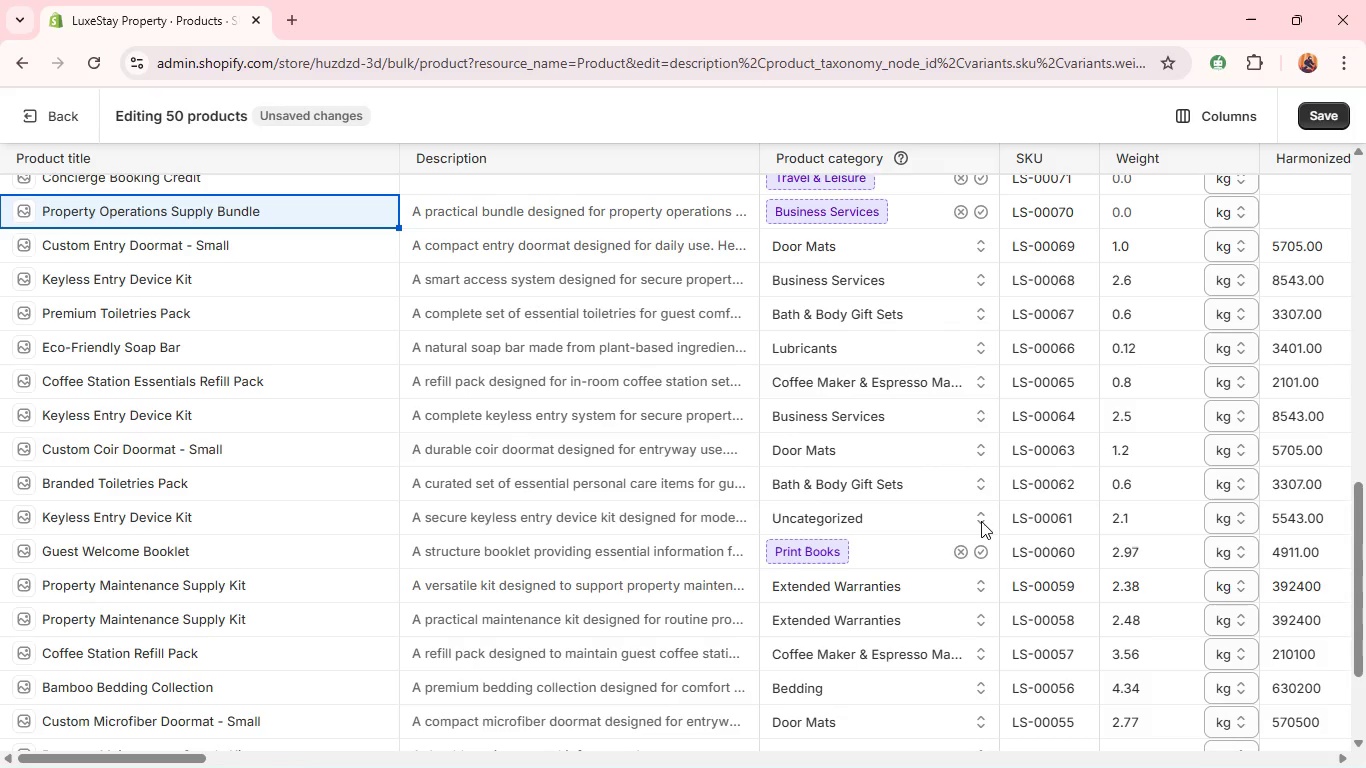 
left_click([983, 550])
 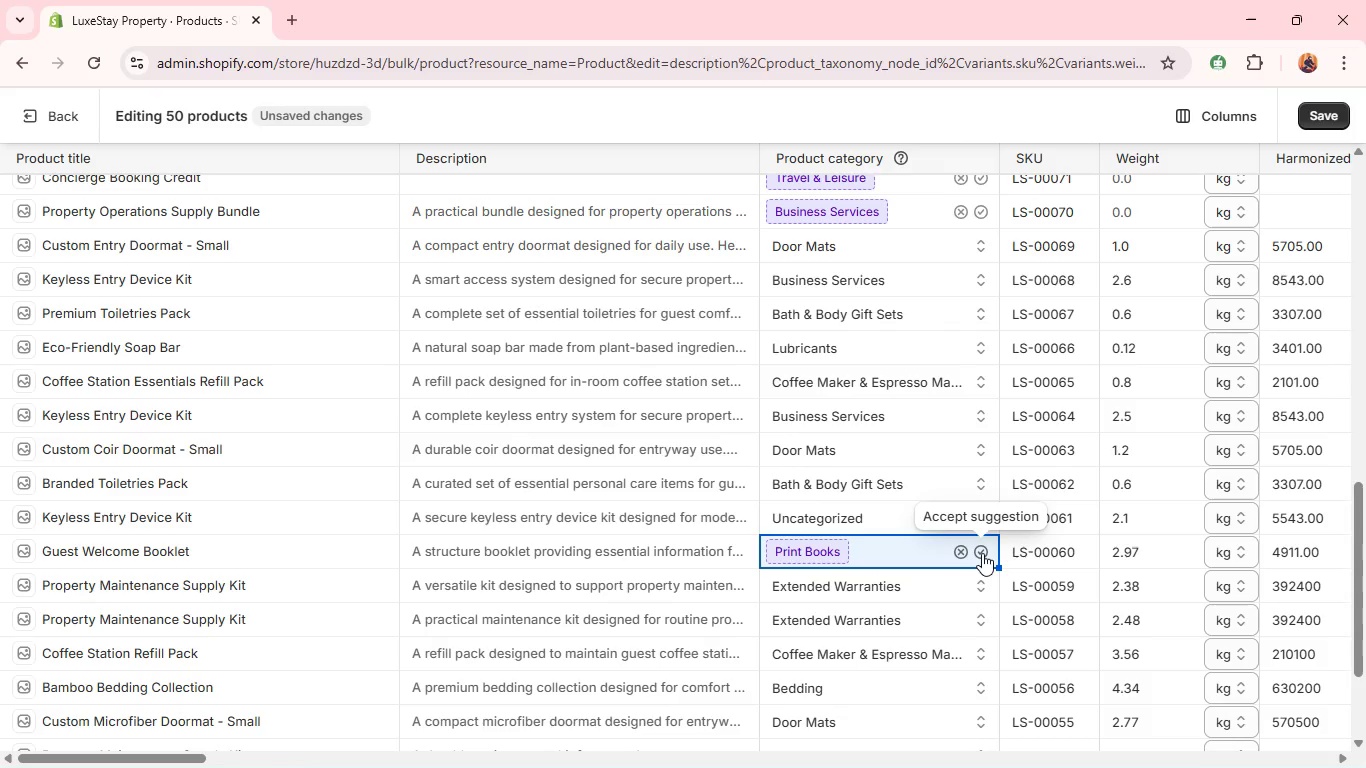 
left_click([982, 551])
 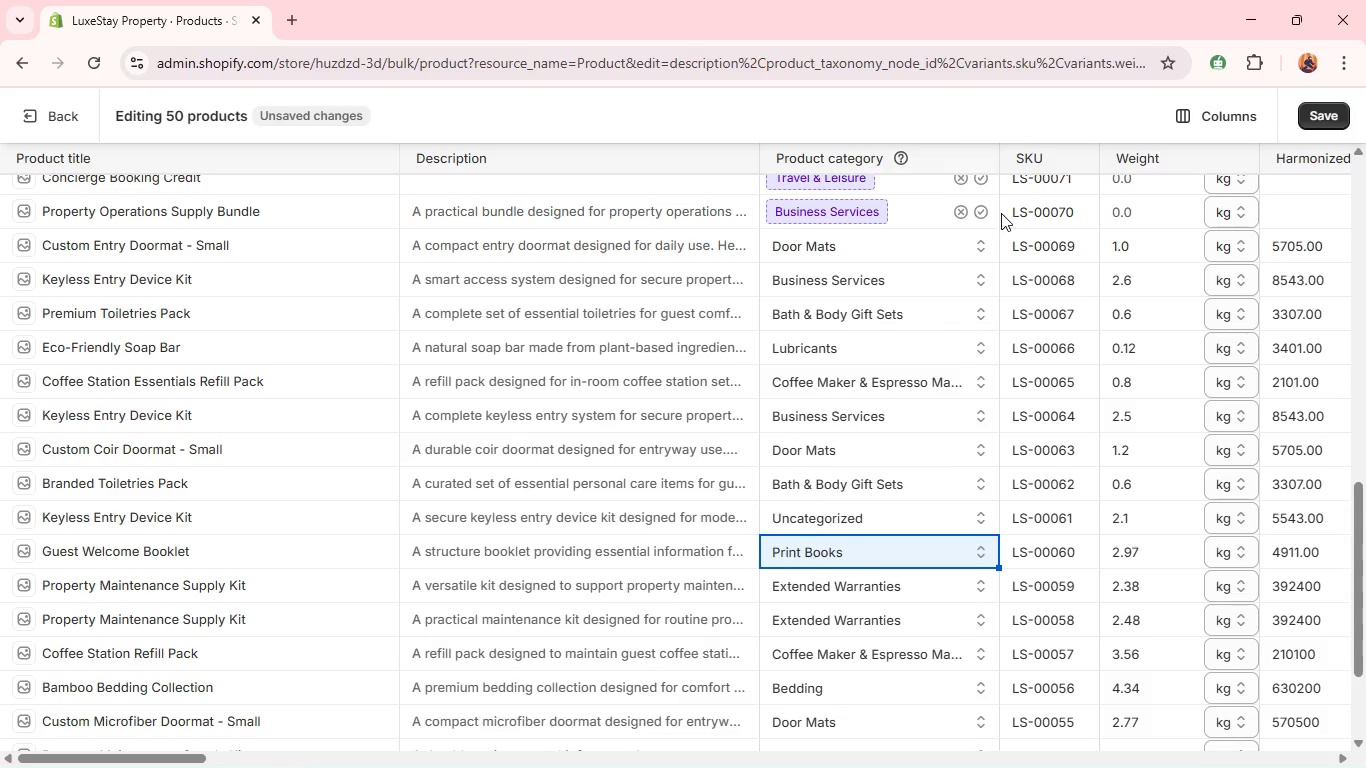 
left_click([978, 212])
 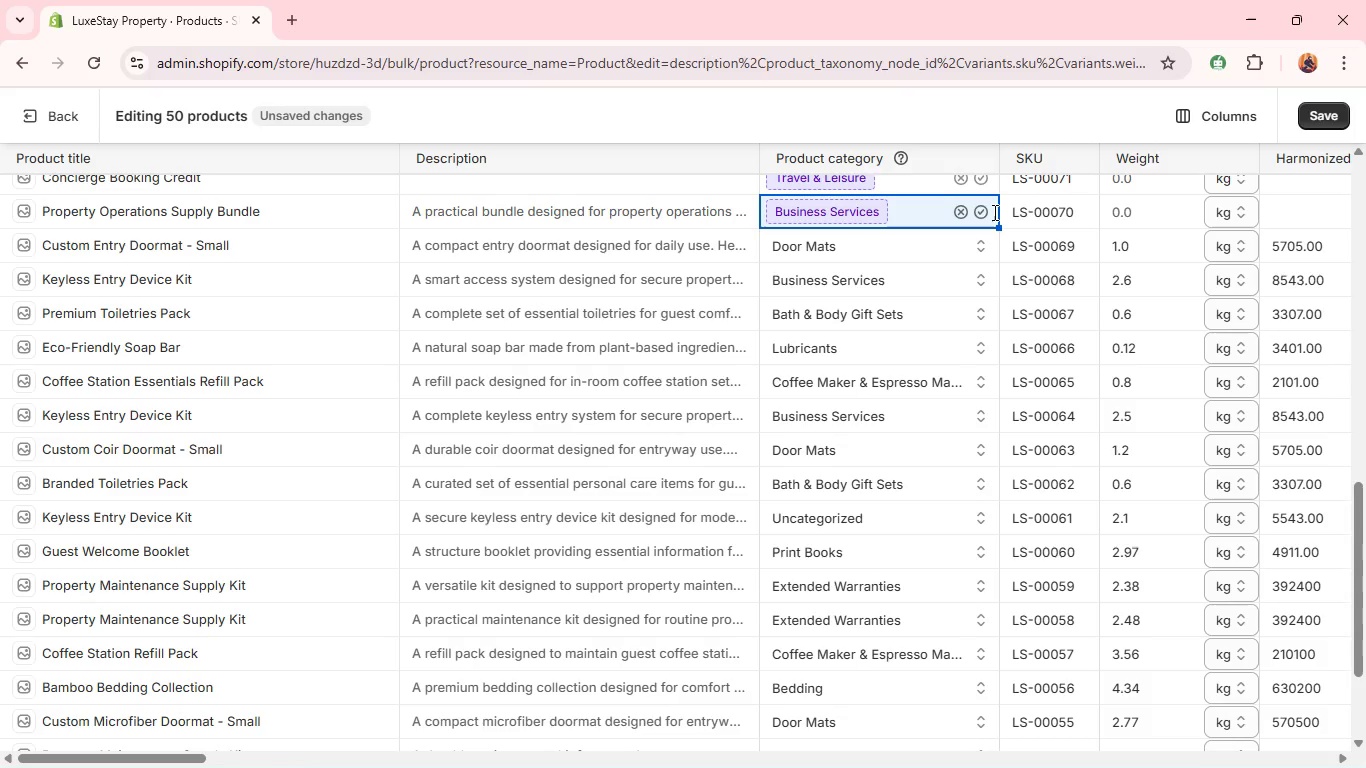 
left_click([989, 212])
 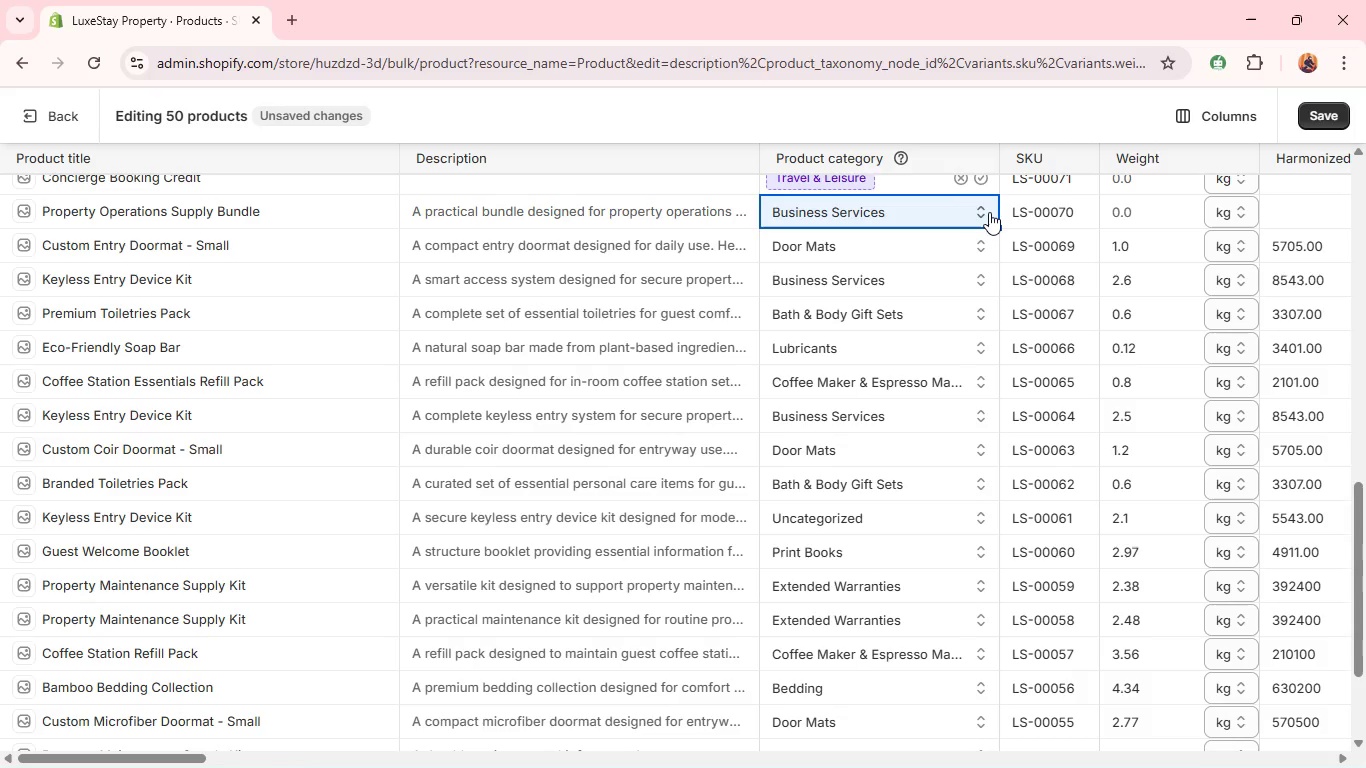 
wait(60.91)
 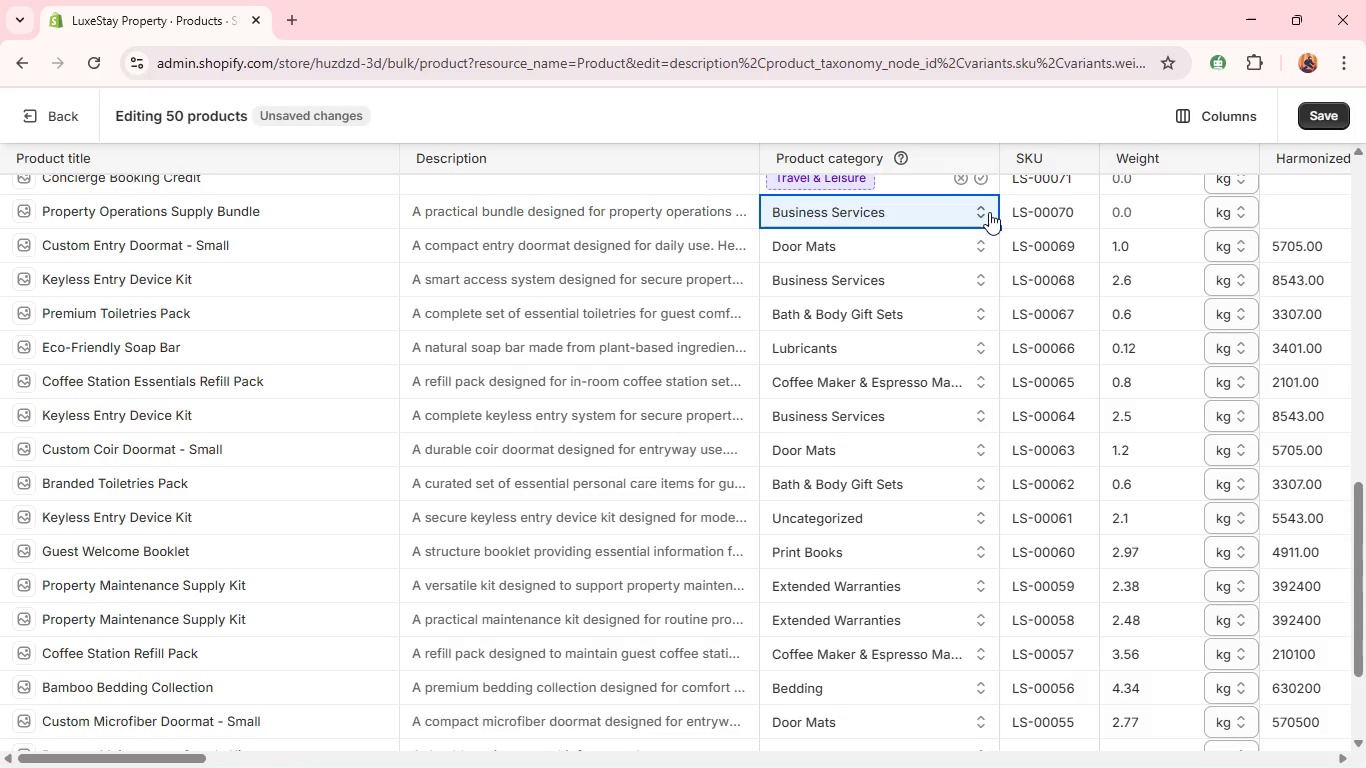 
left_click([1143, 202])
 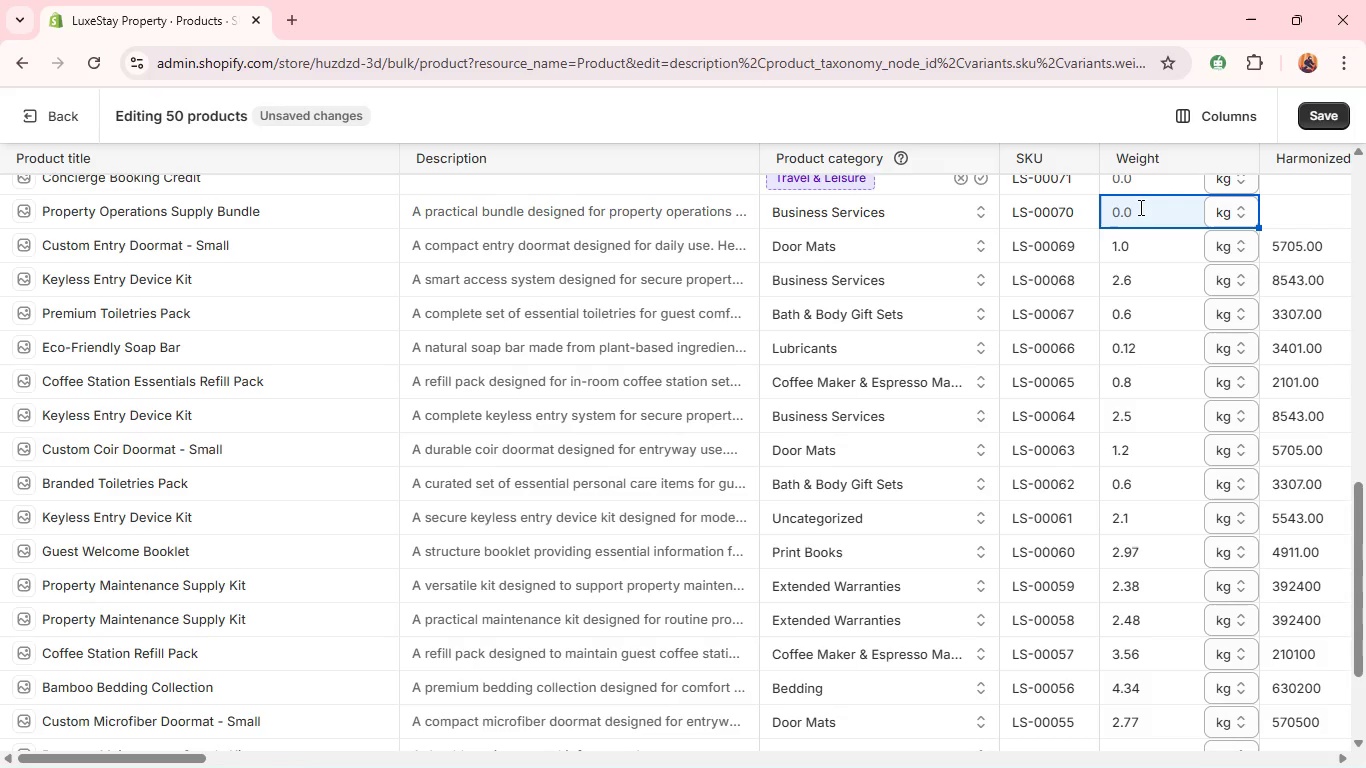 
double_click([1139, 207])
 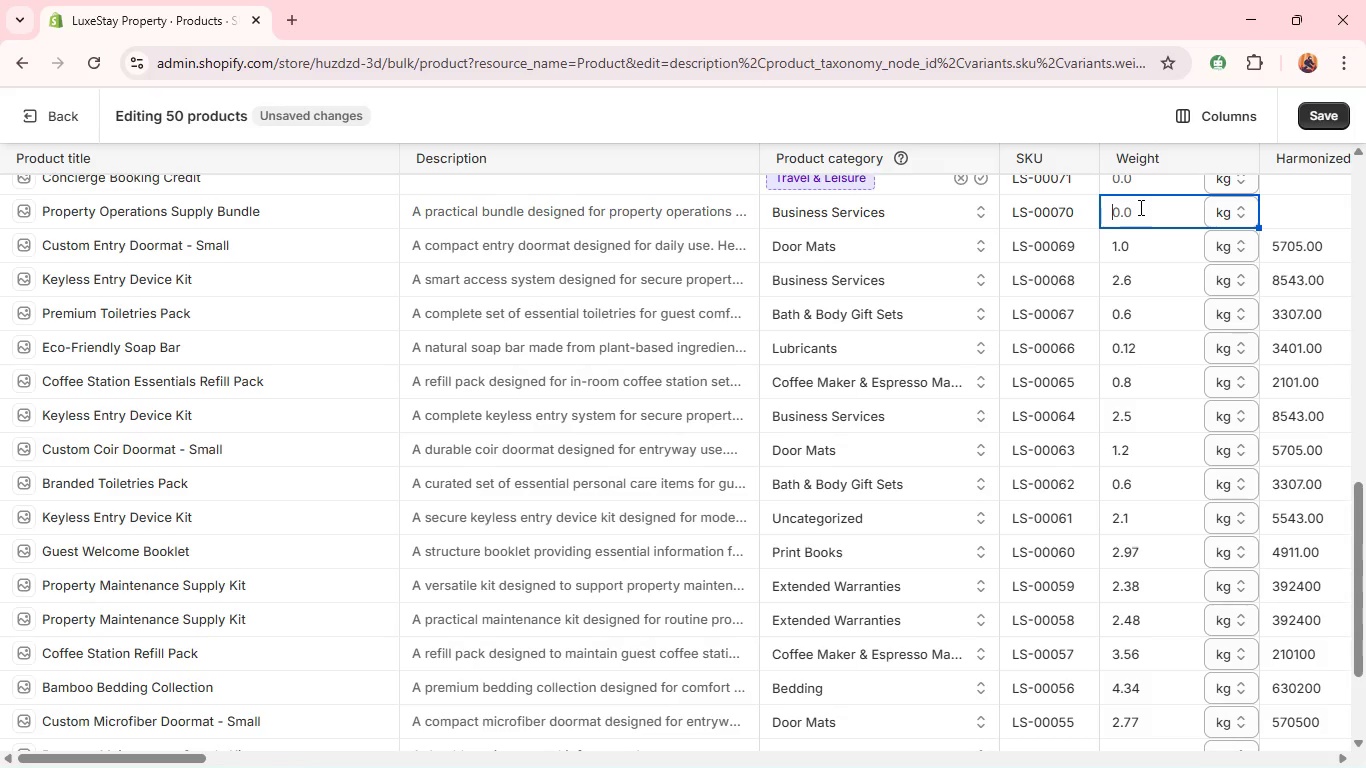 
triple_click([1139, 207])
 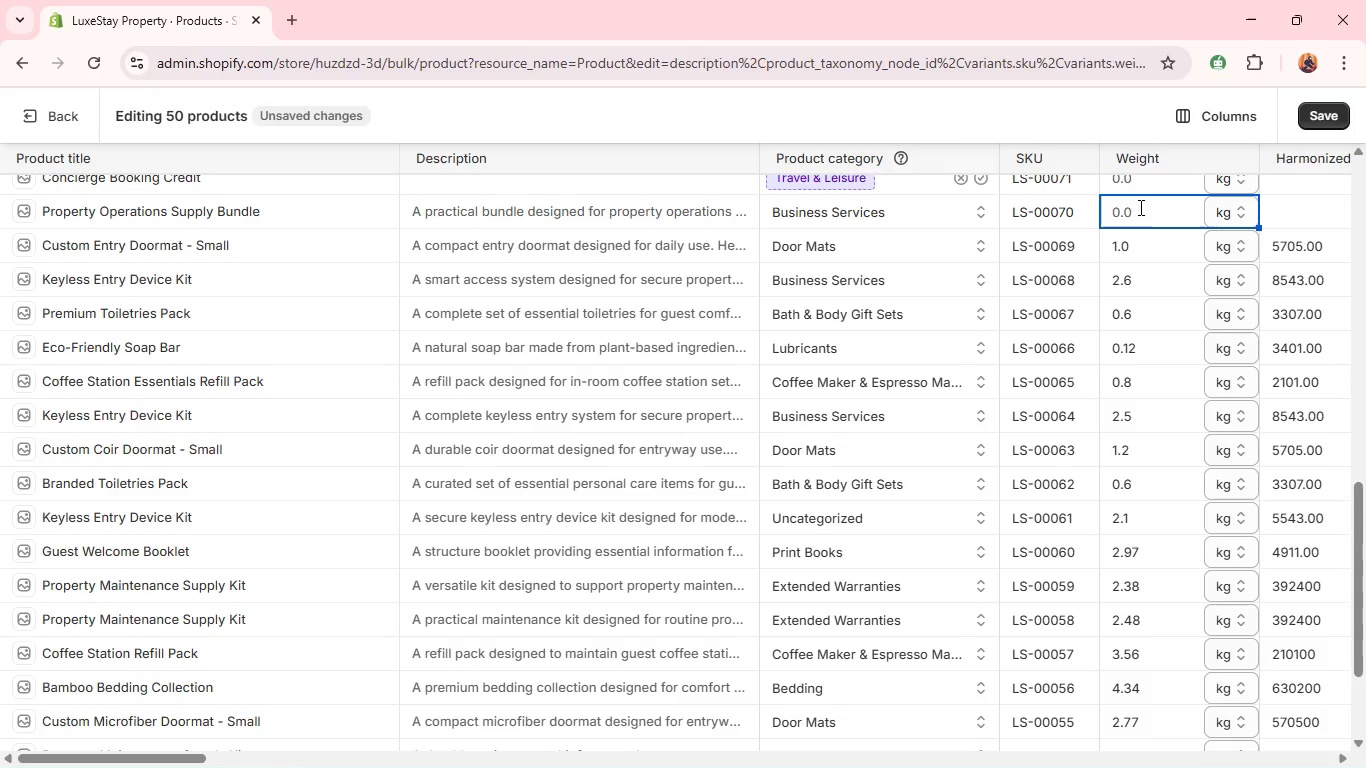 
key(Period)
 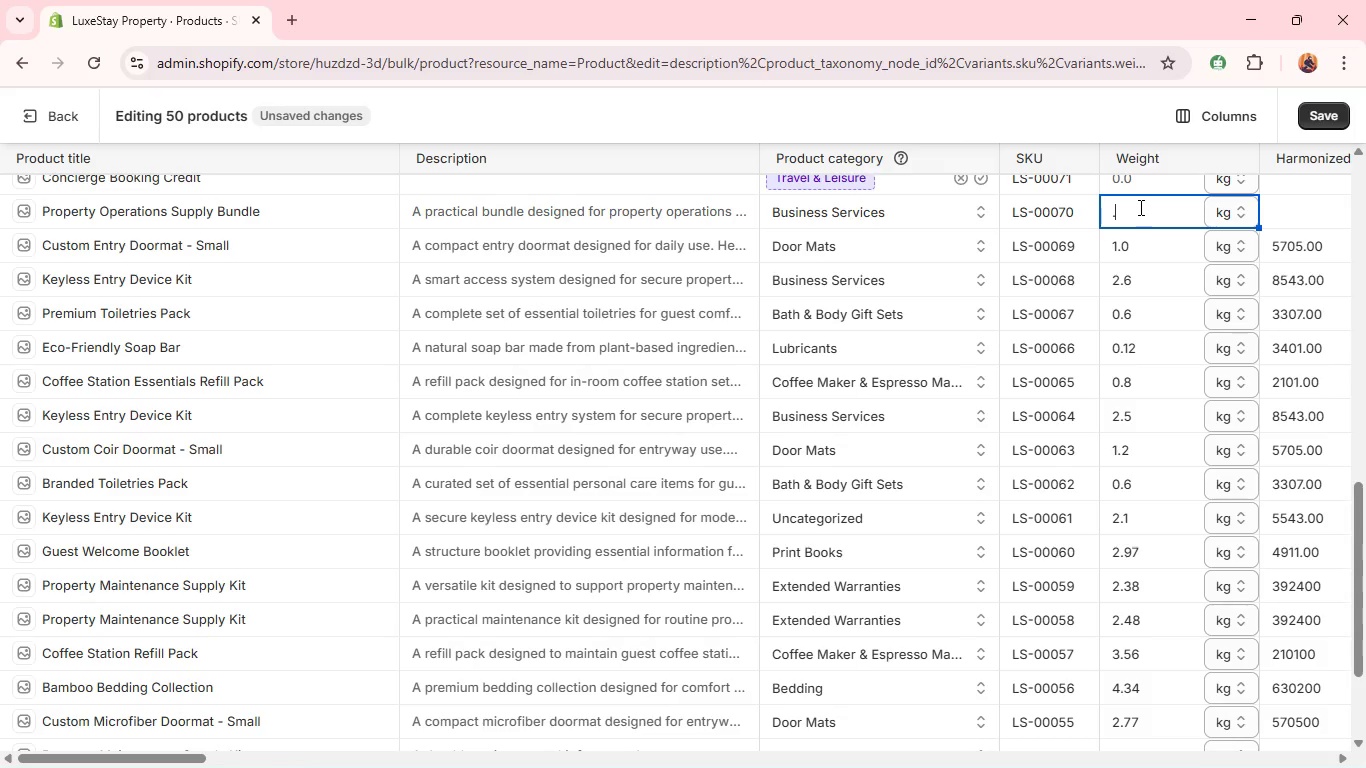 
key(8)
 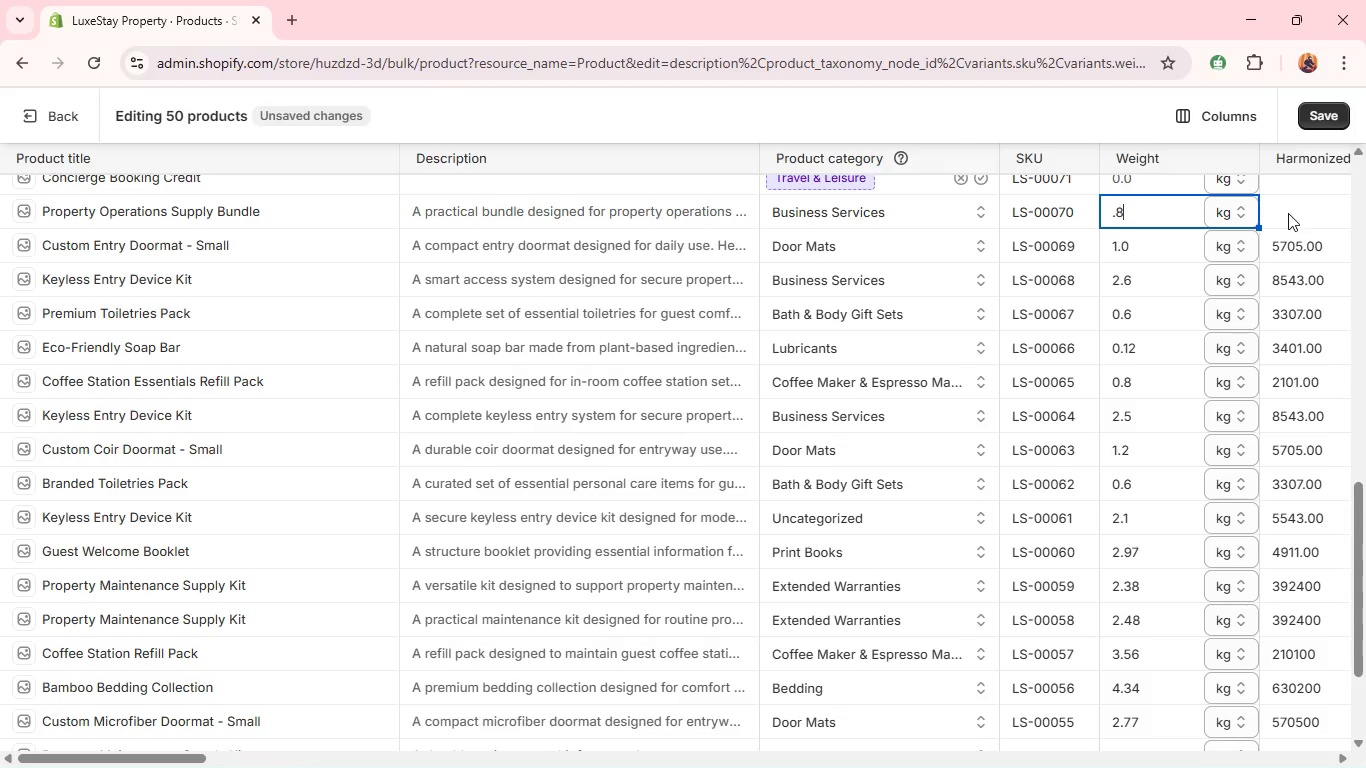 
left_click([1289, 220])
 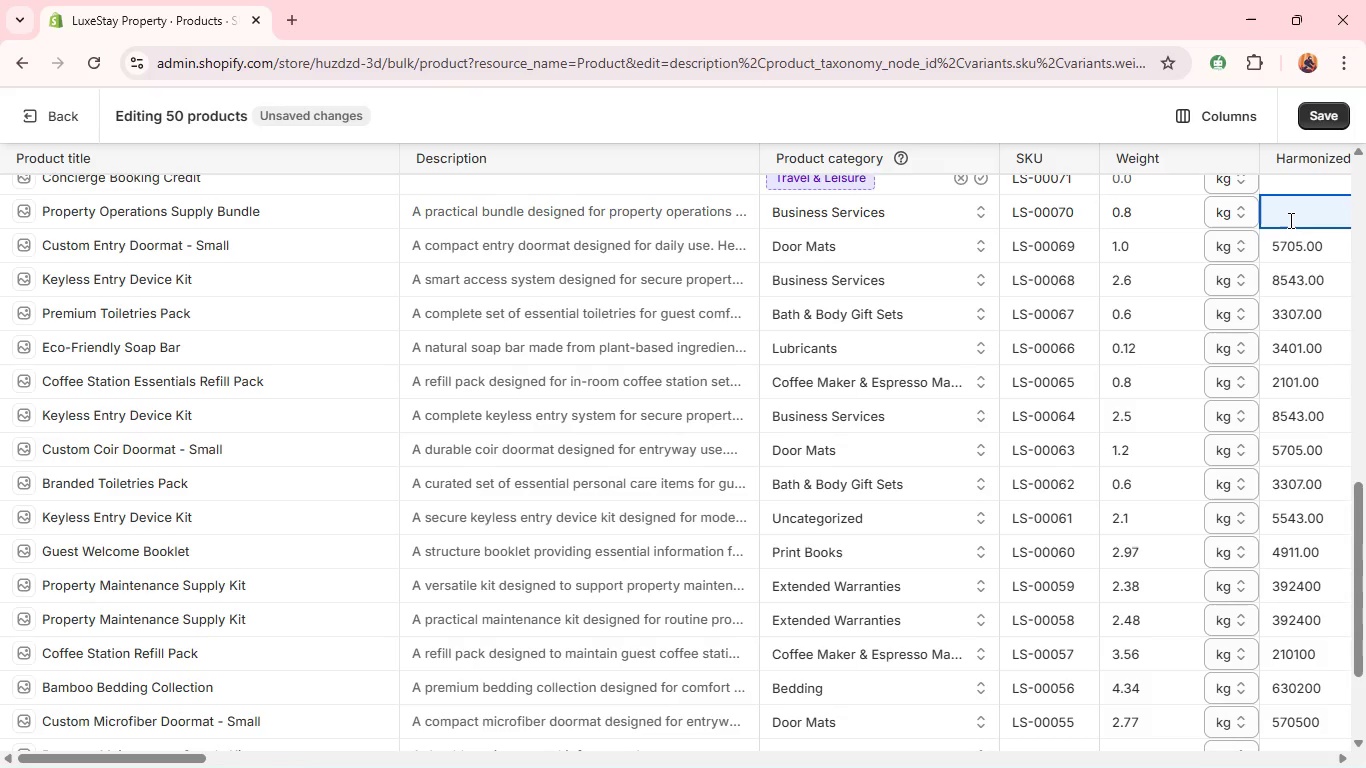 
type(3924.00)
 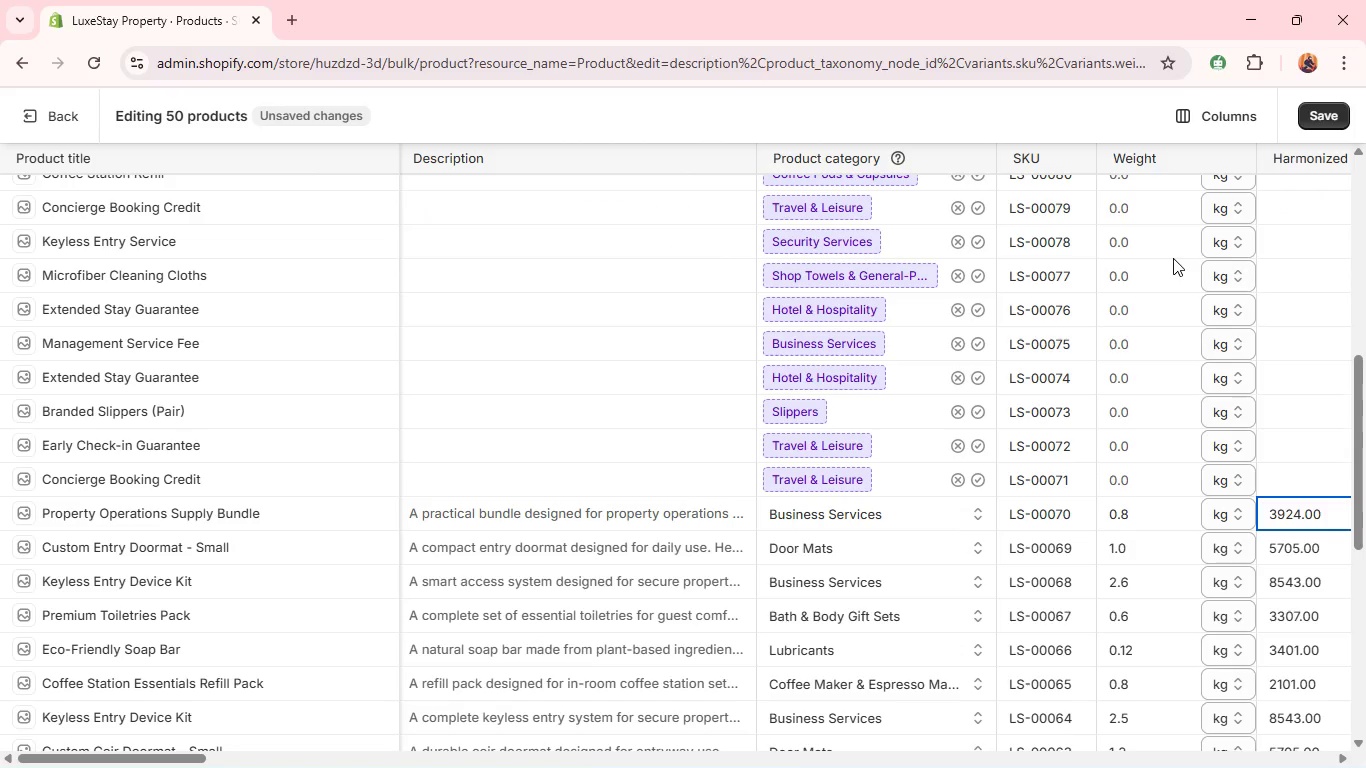 
wait(44.45)
 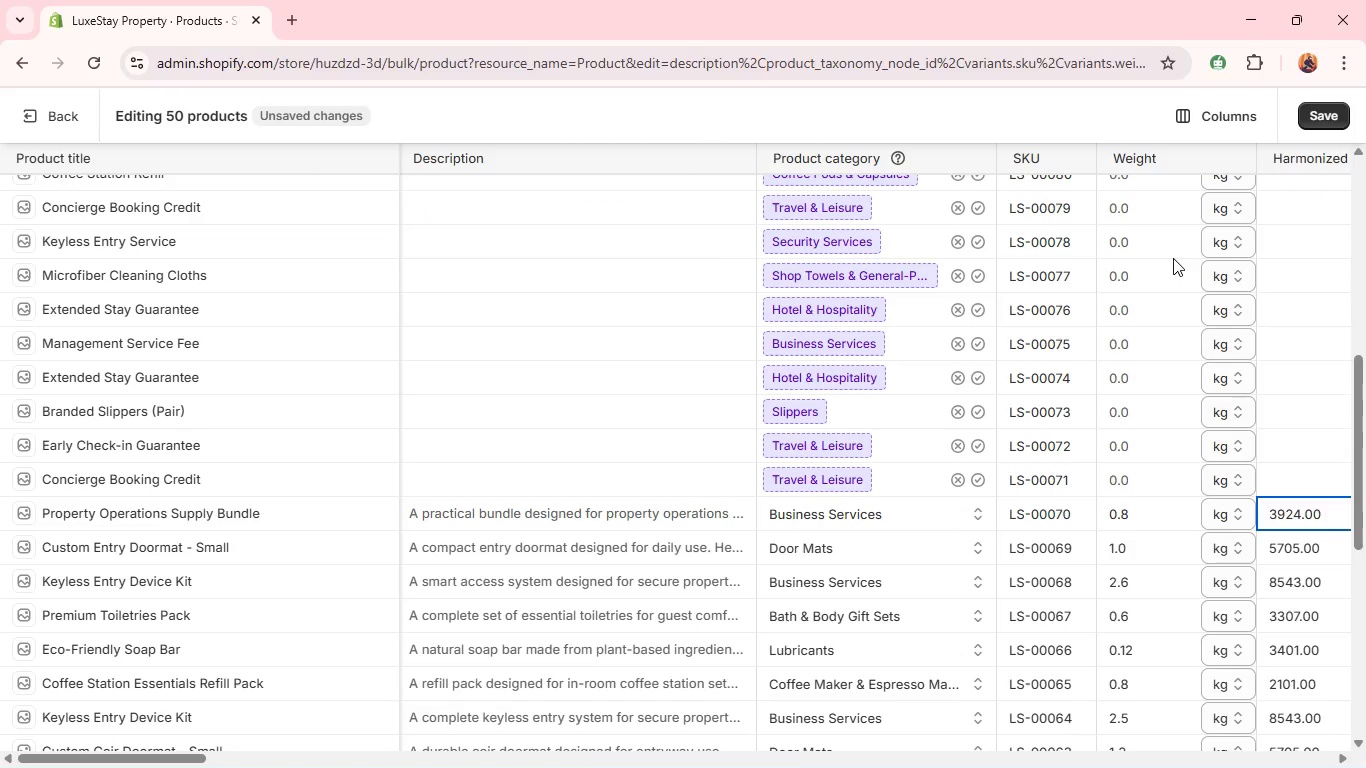 
left_click([652, 536])
 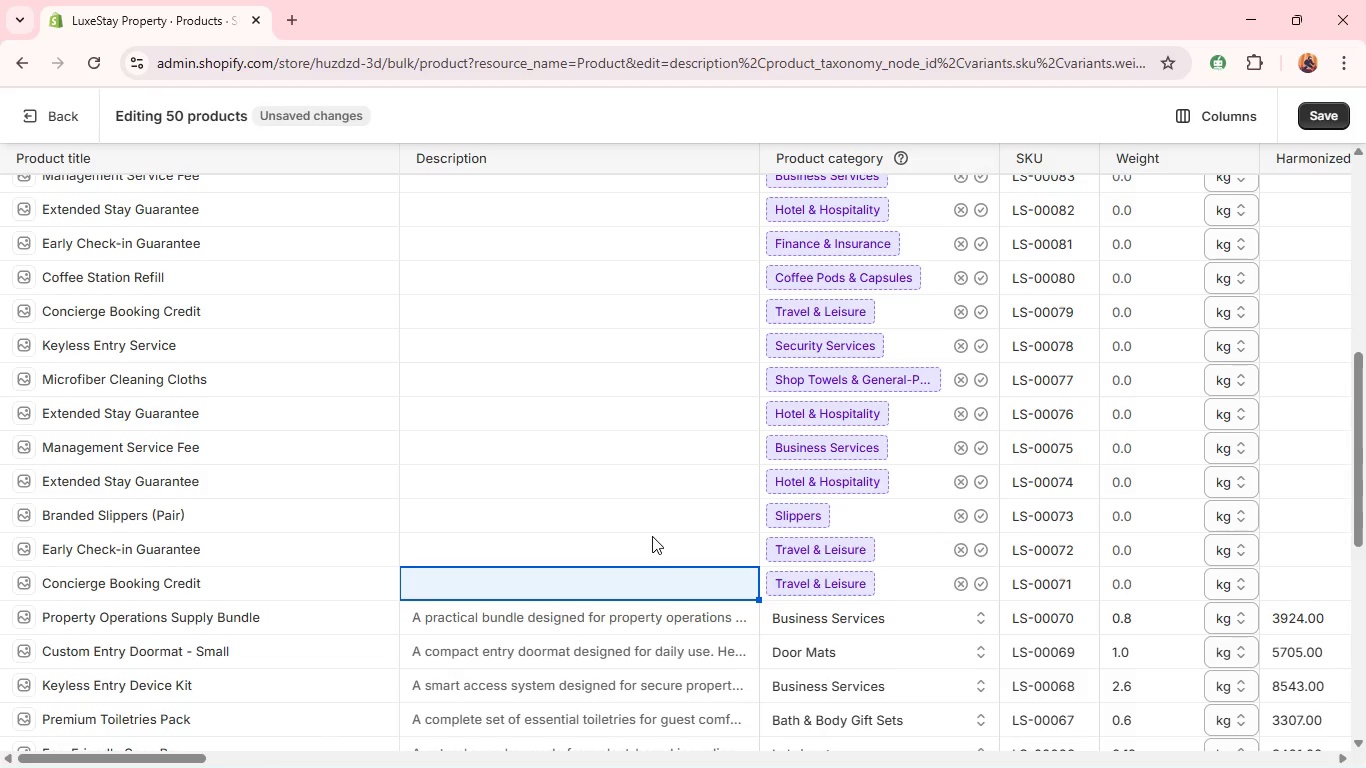 
wait(43.19)
 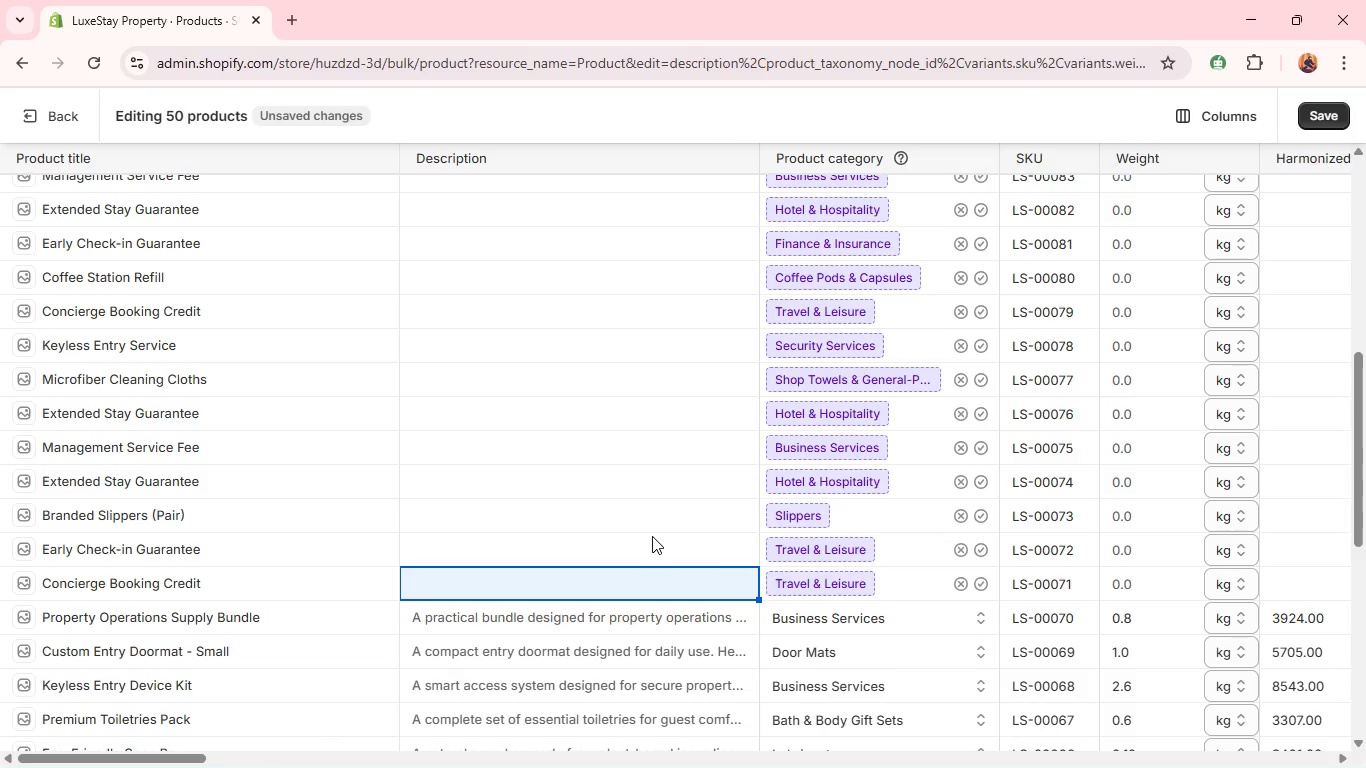 
left_click([502, 565])
 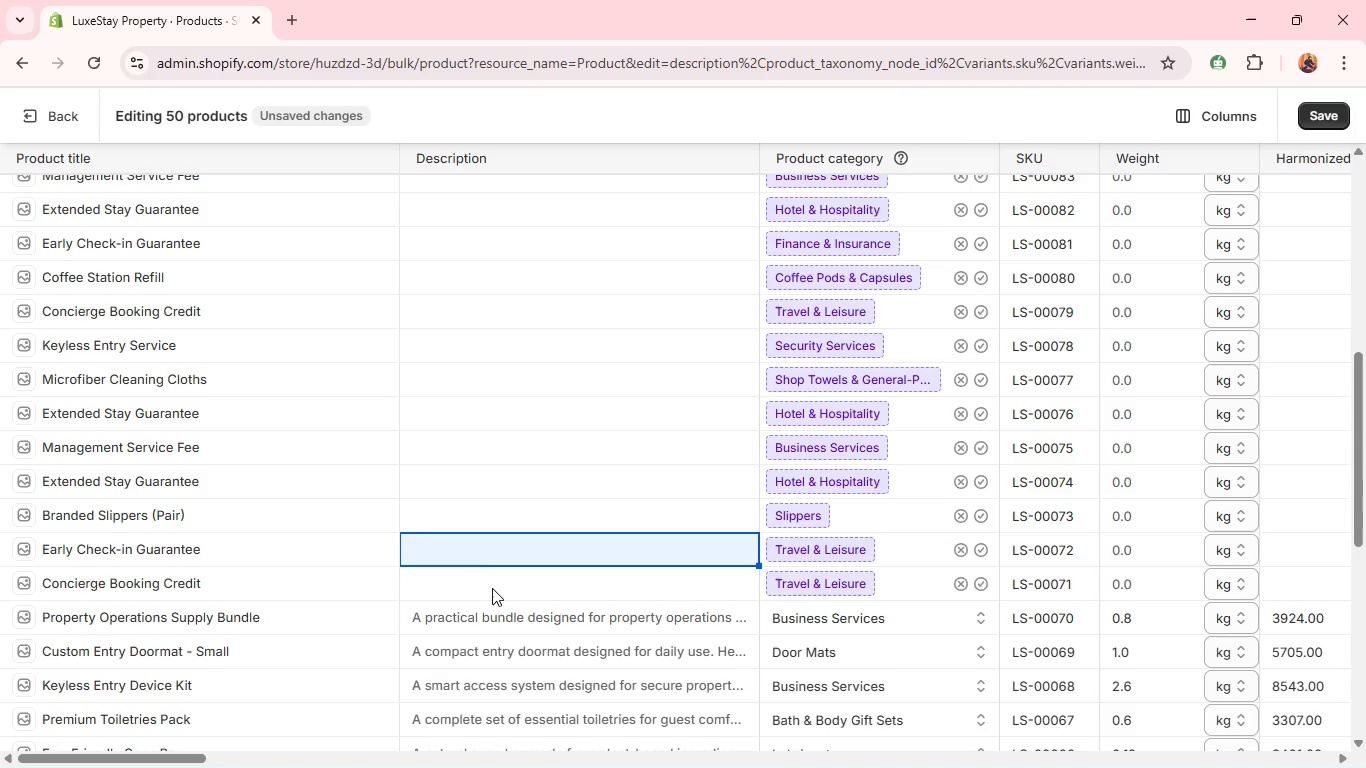 
left_click([490, 590])
 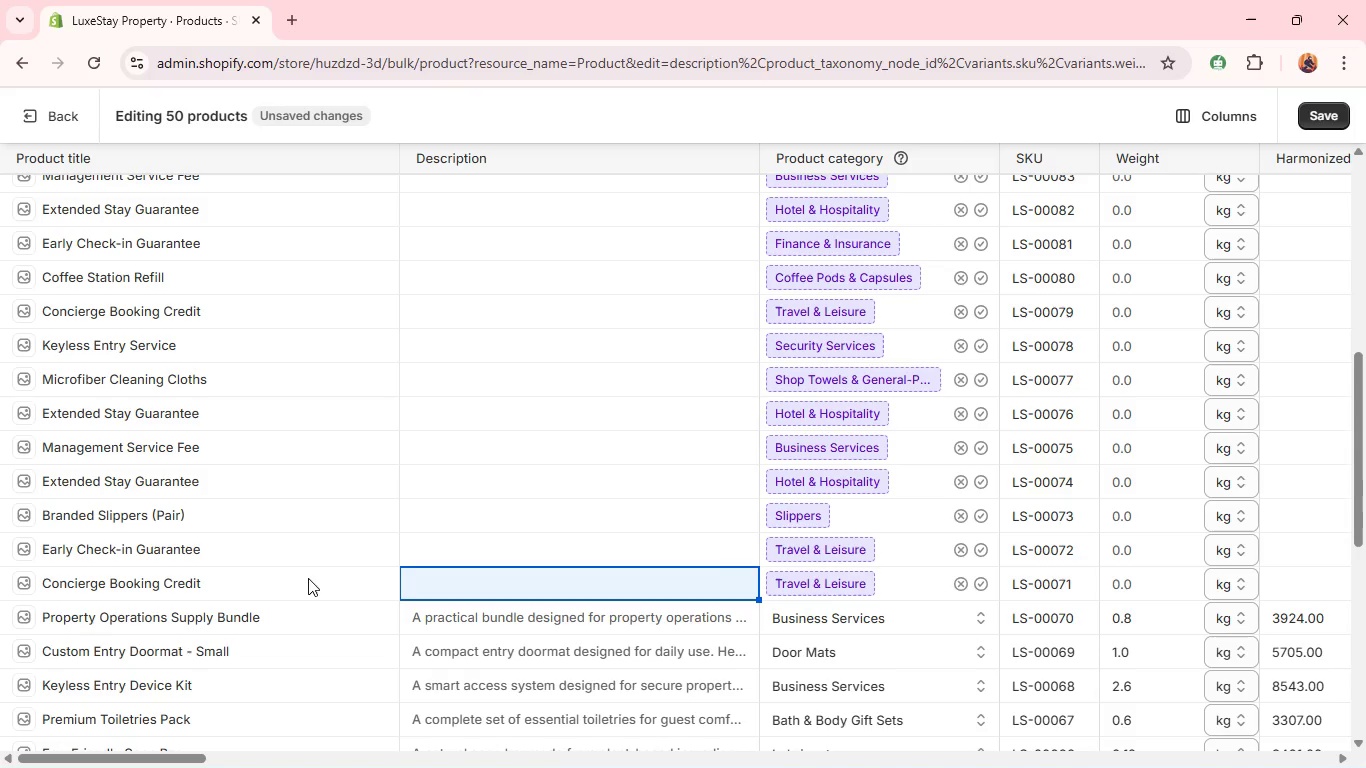 
left_click([308, 578])
 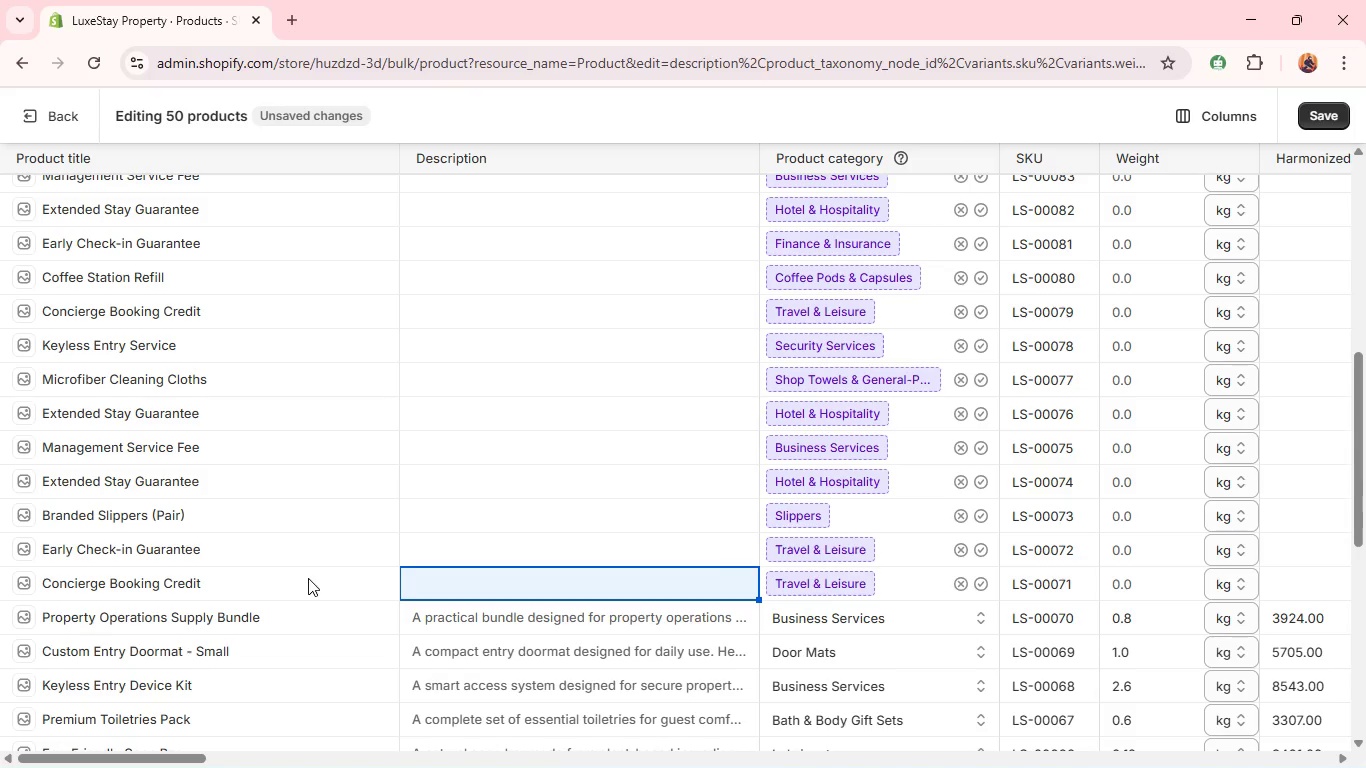 
double_click([308, 578])
 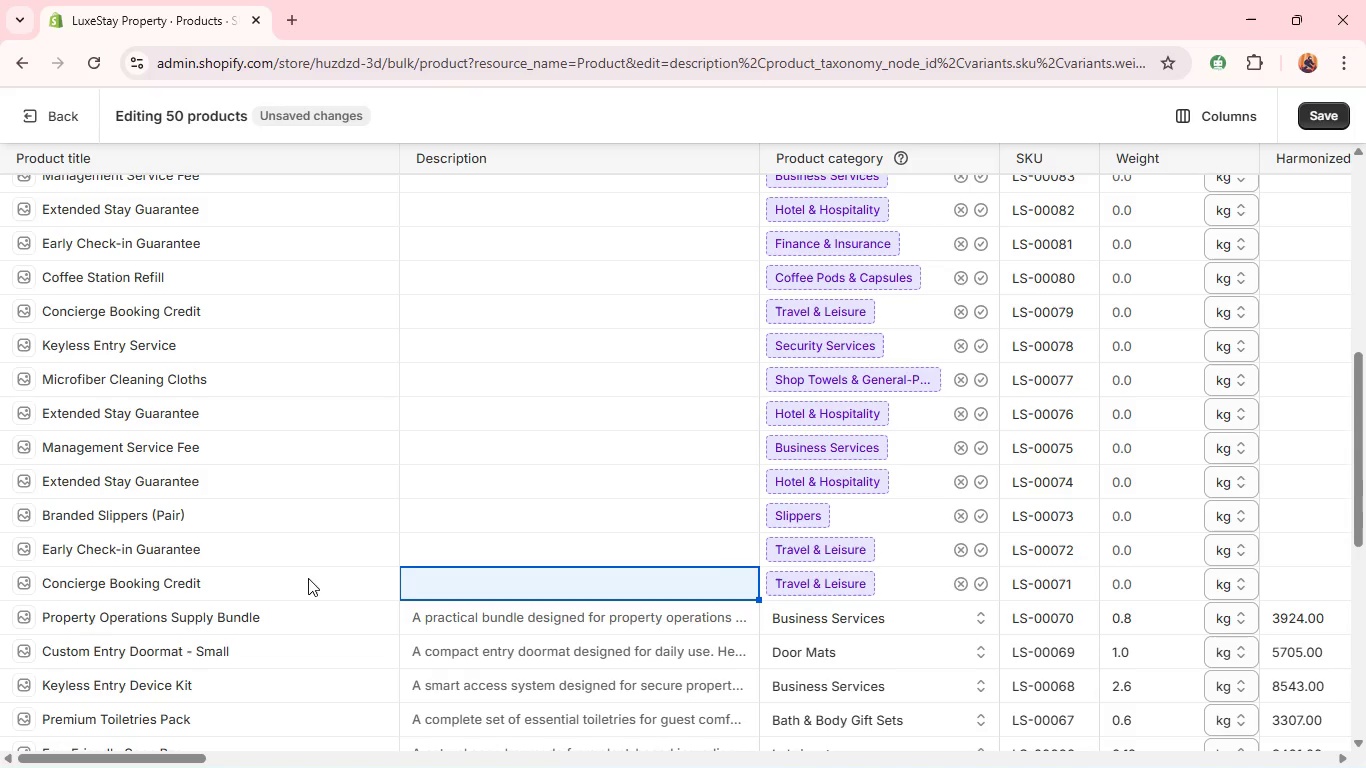 
triple_click([308, 578])
 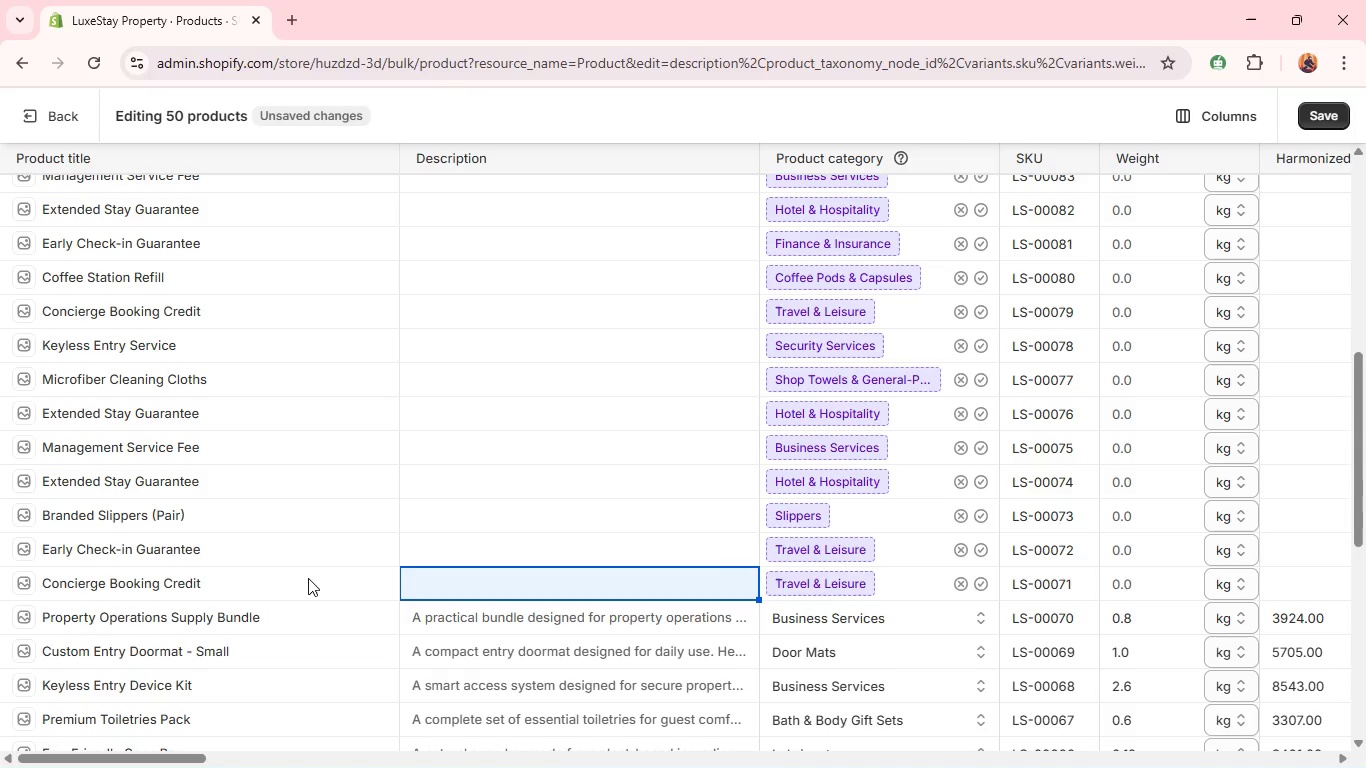 
triple_click([308, 578])
 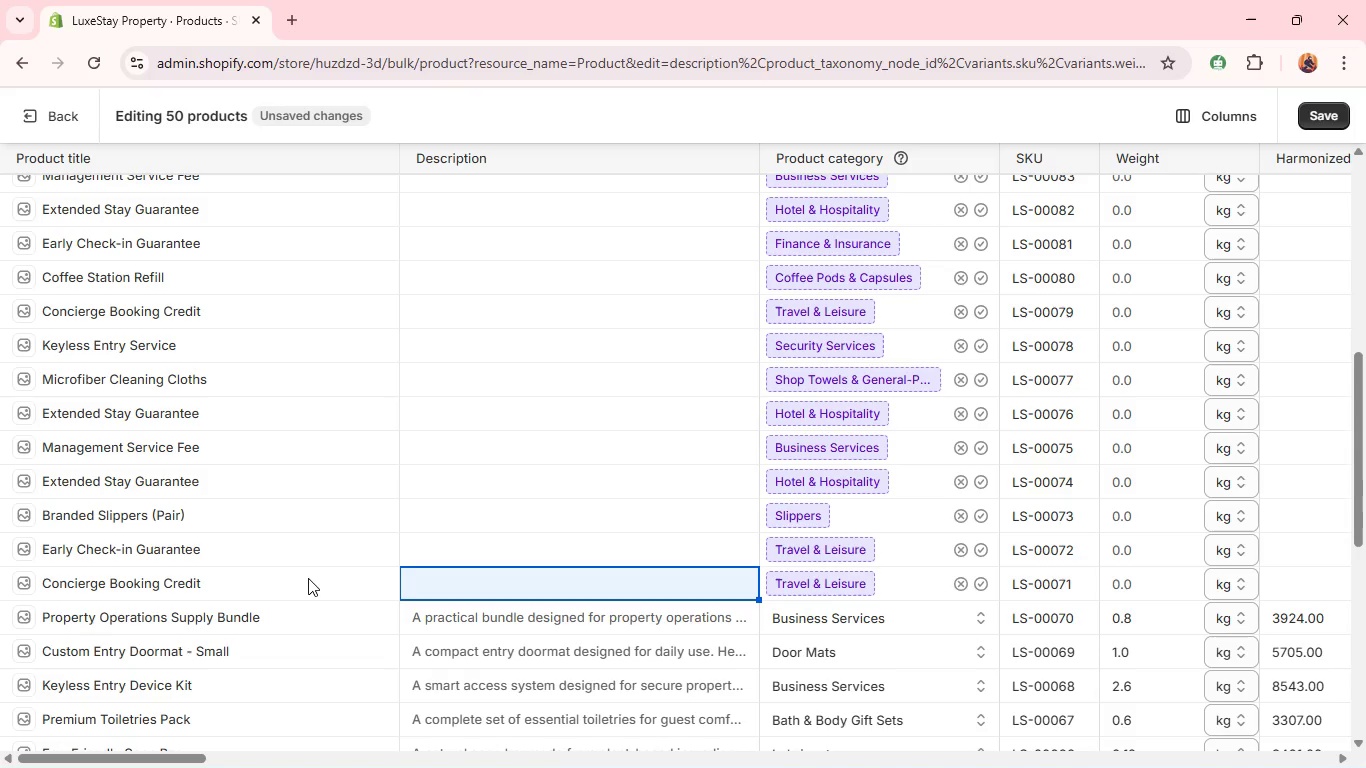 
triple_click([308, 578])
 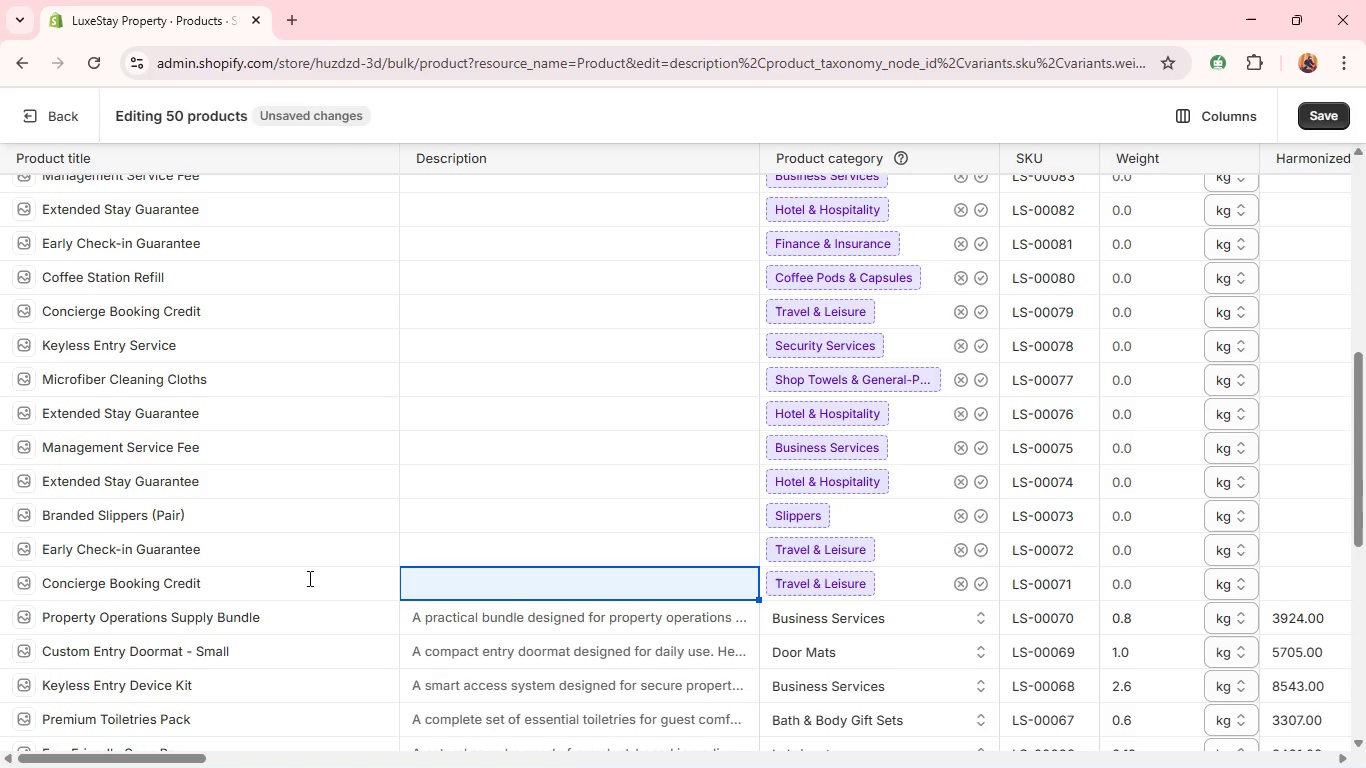 
triple_click([308, 578])
 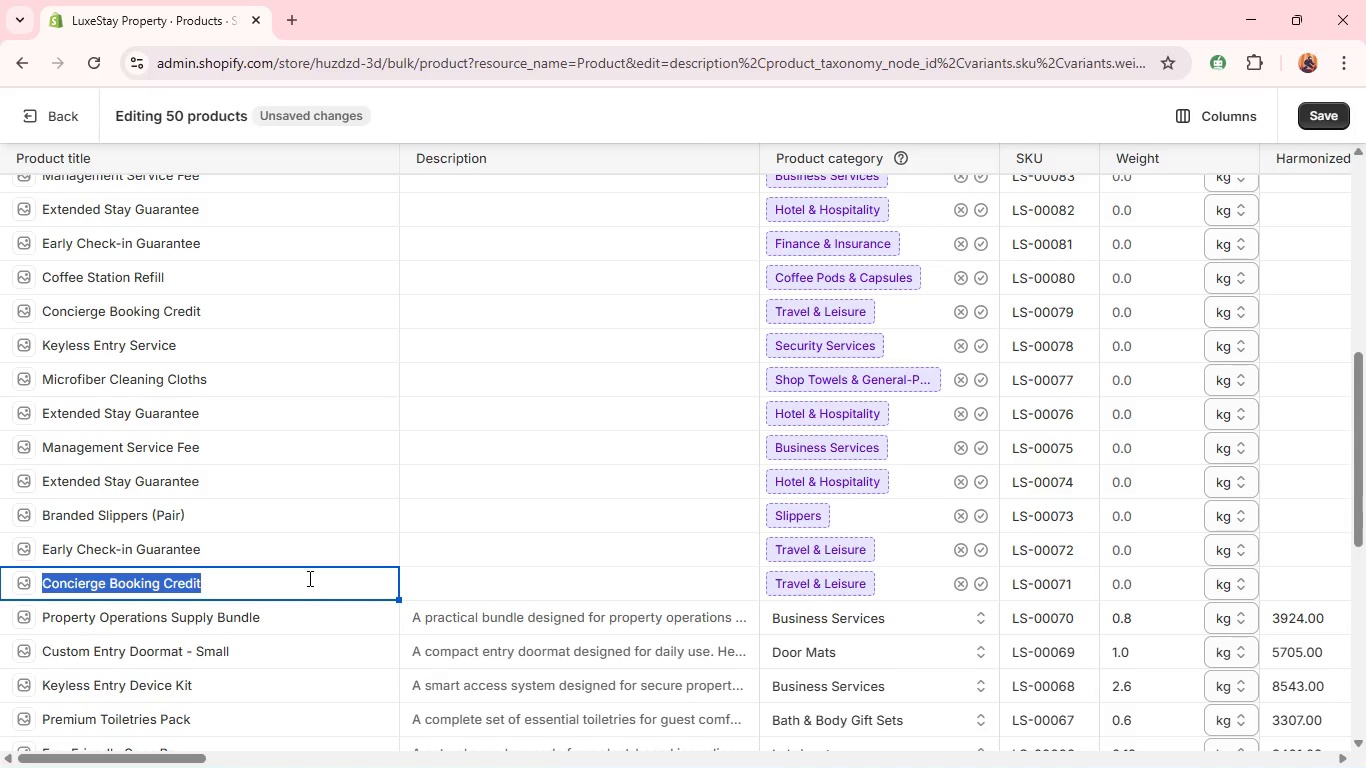 
type(Guest )
 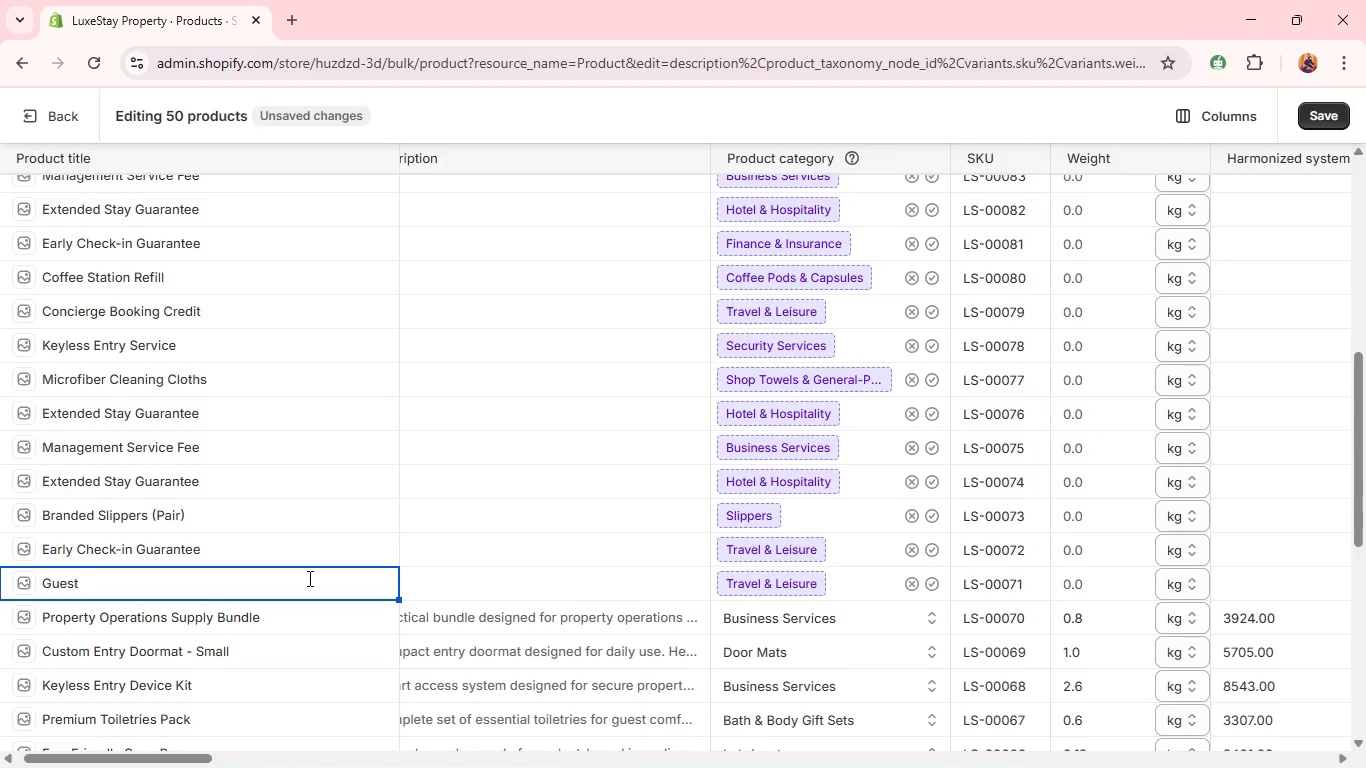 
left_click([308, 578])
 